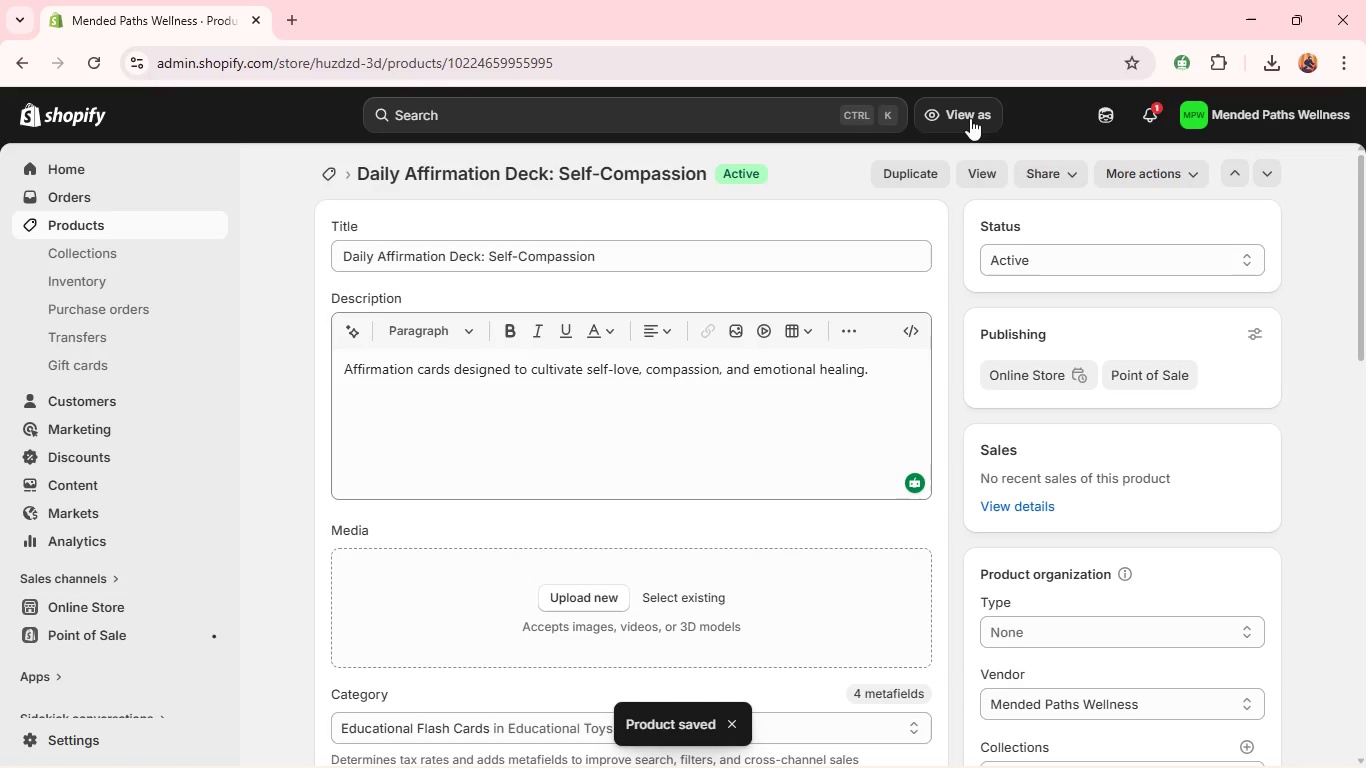 
wait(13.92)
 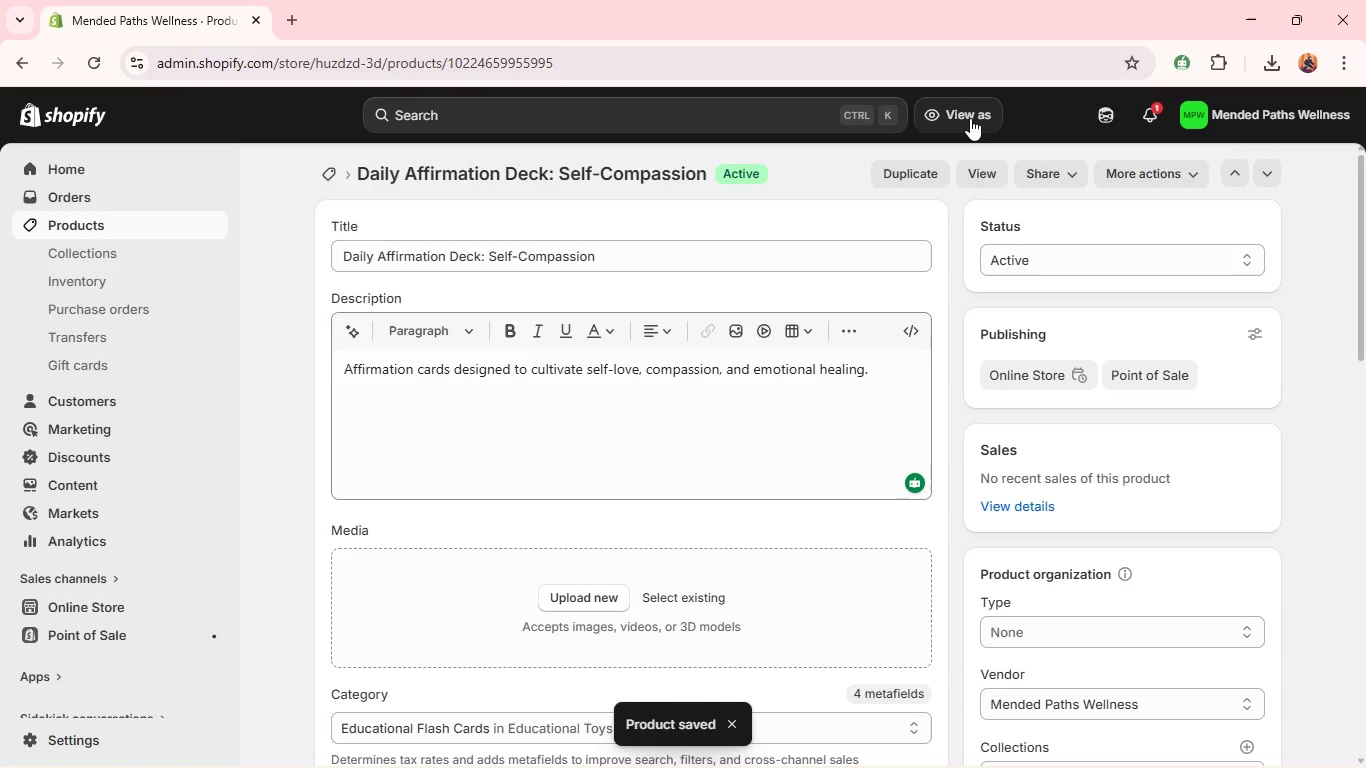 
hold_key(key=AltLeft, duration=0.58)
 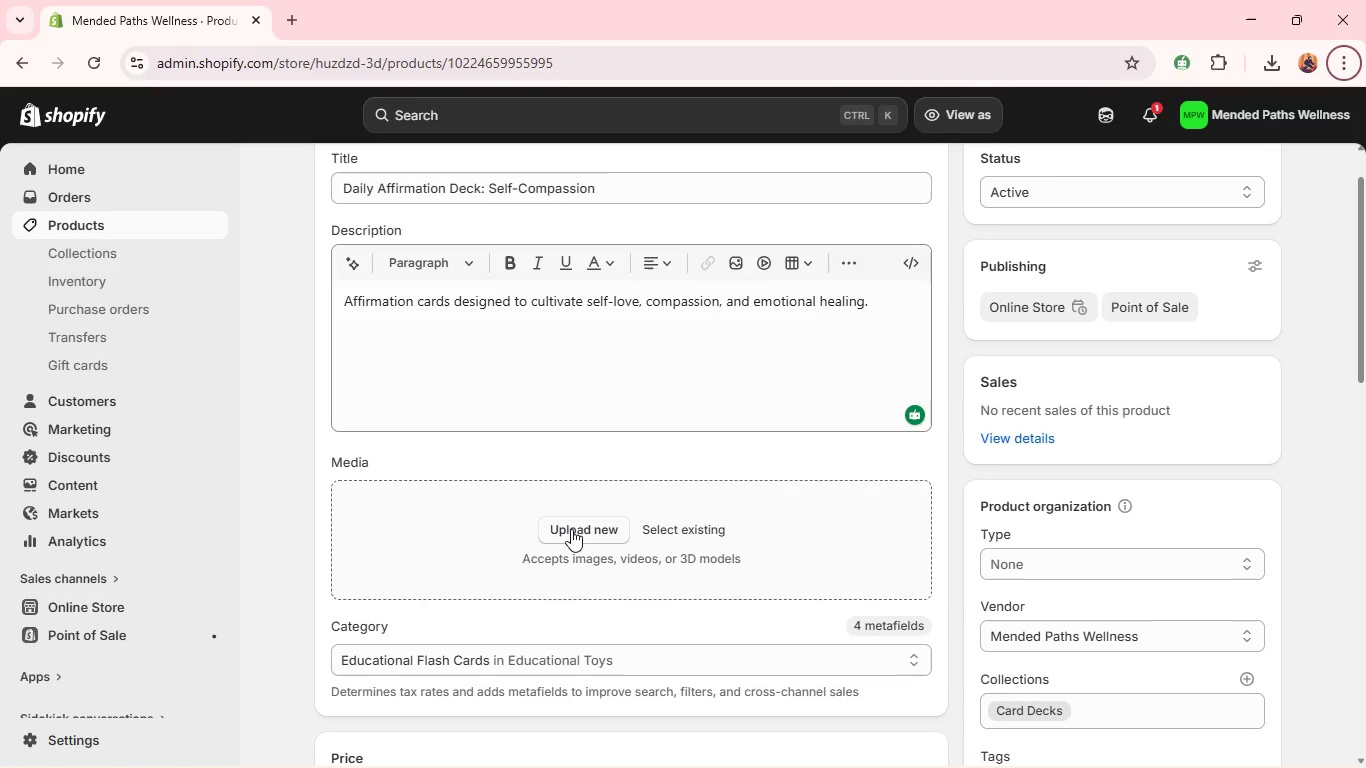 
left_click([571, 529])
 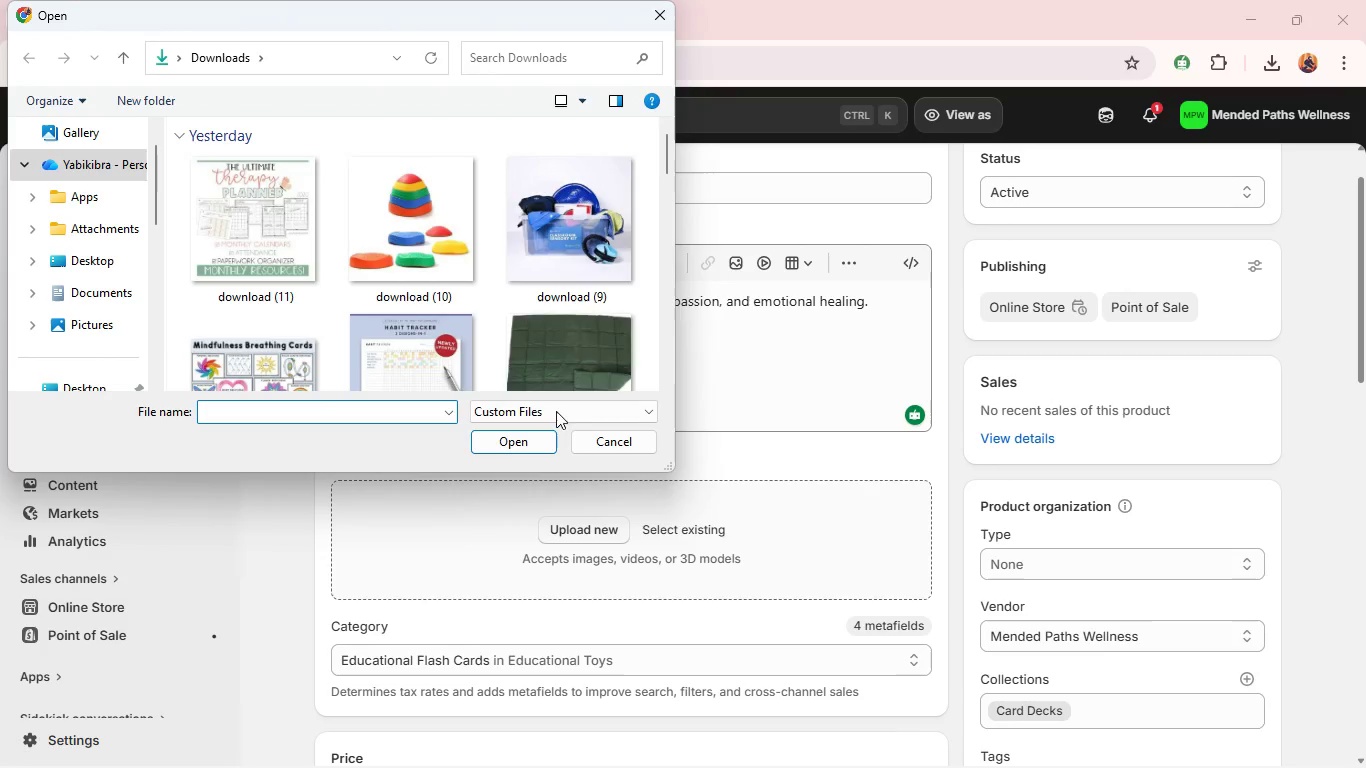 
scroll: coordinate [562, 250], scroll_direction: down, amount: 4.0
 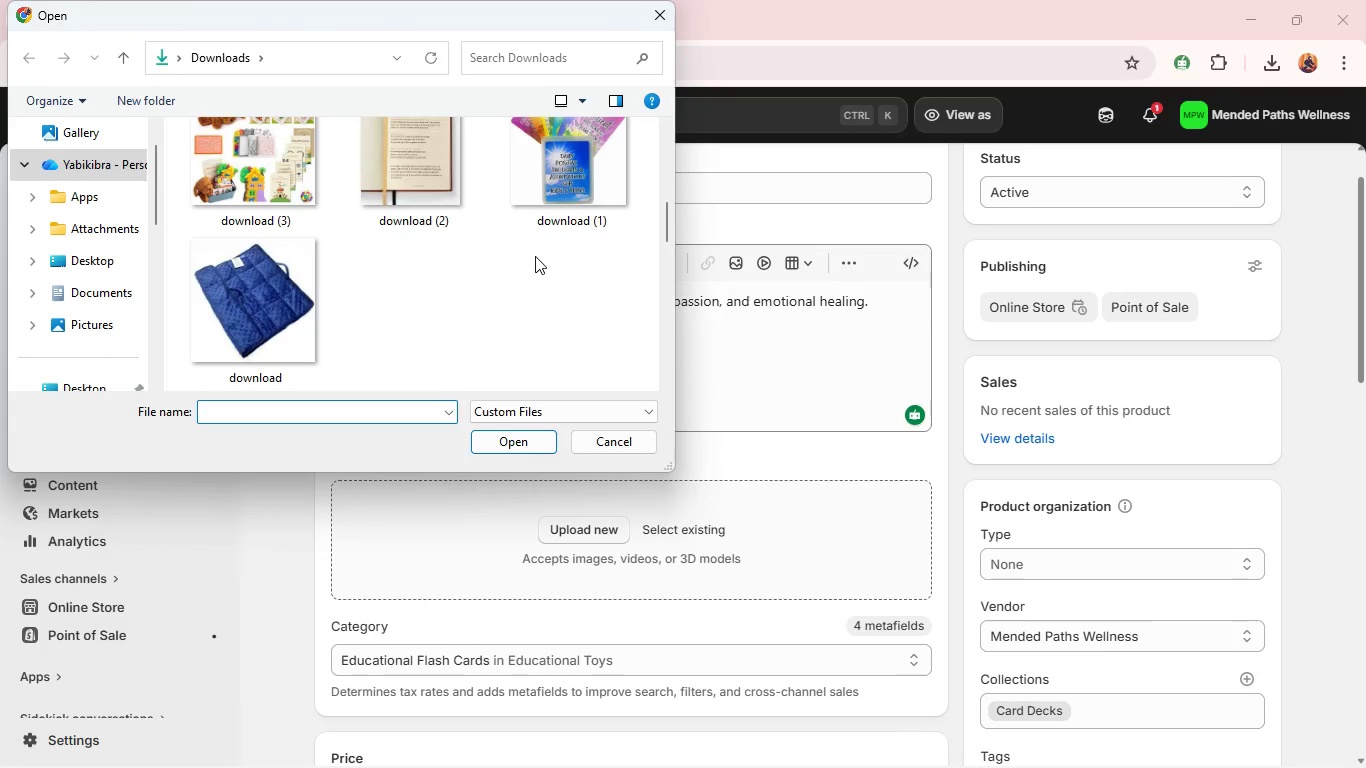 
scroll: coordinate [520, 289], scroll_direction: none, amount: 0.0
 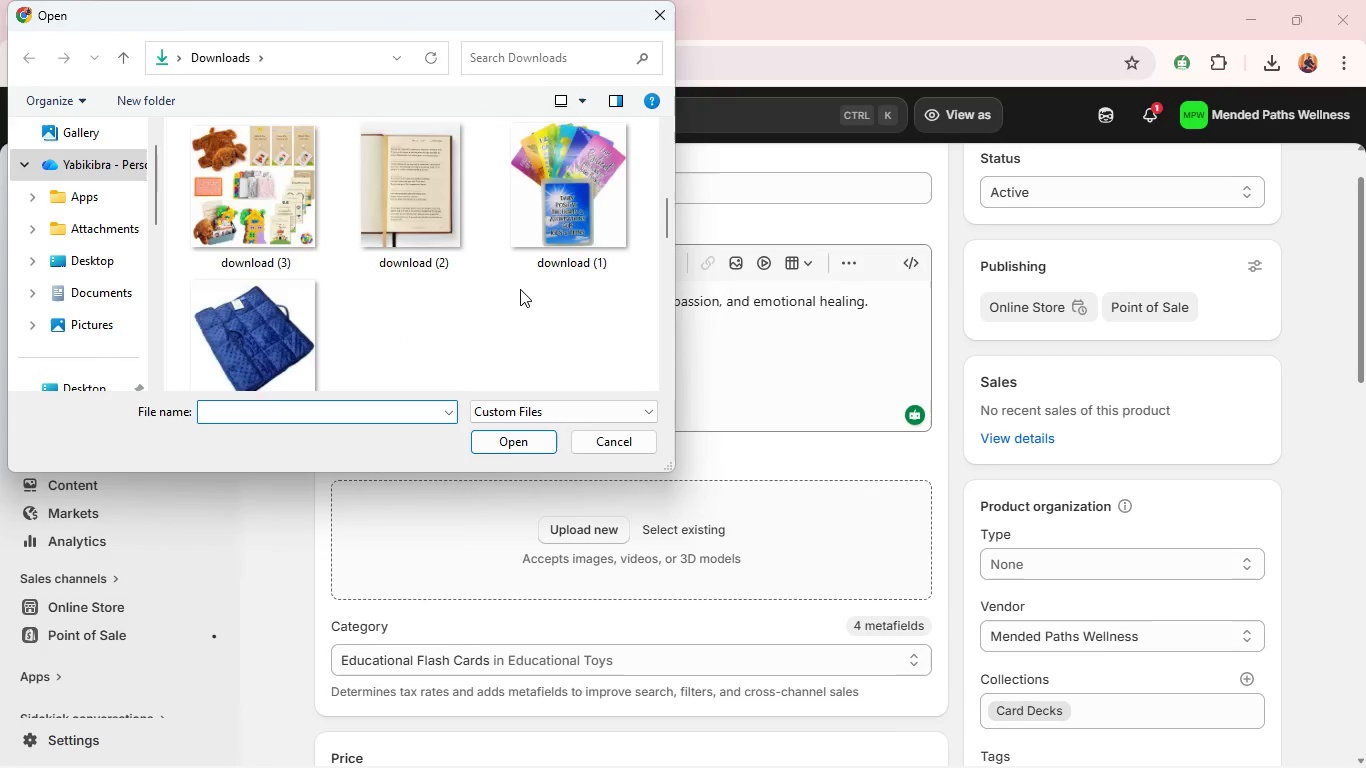 
scroll: coordinate [520, 289], scroll_direction: up, amount: 1.0
 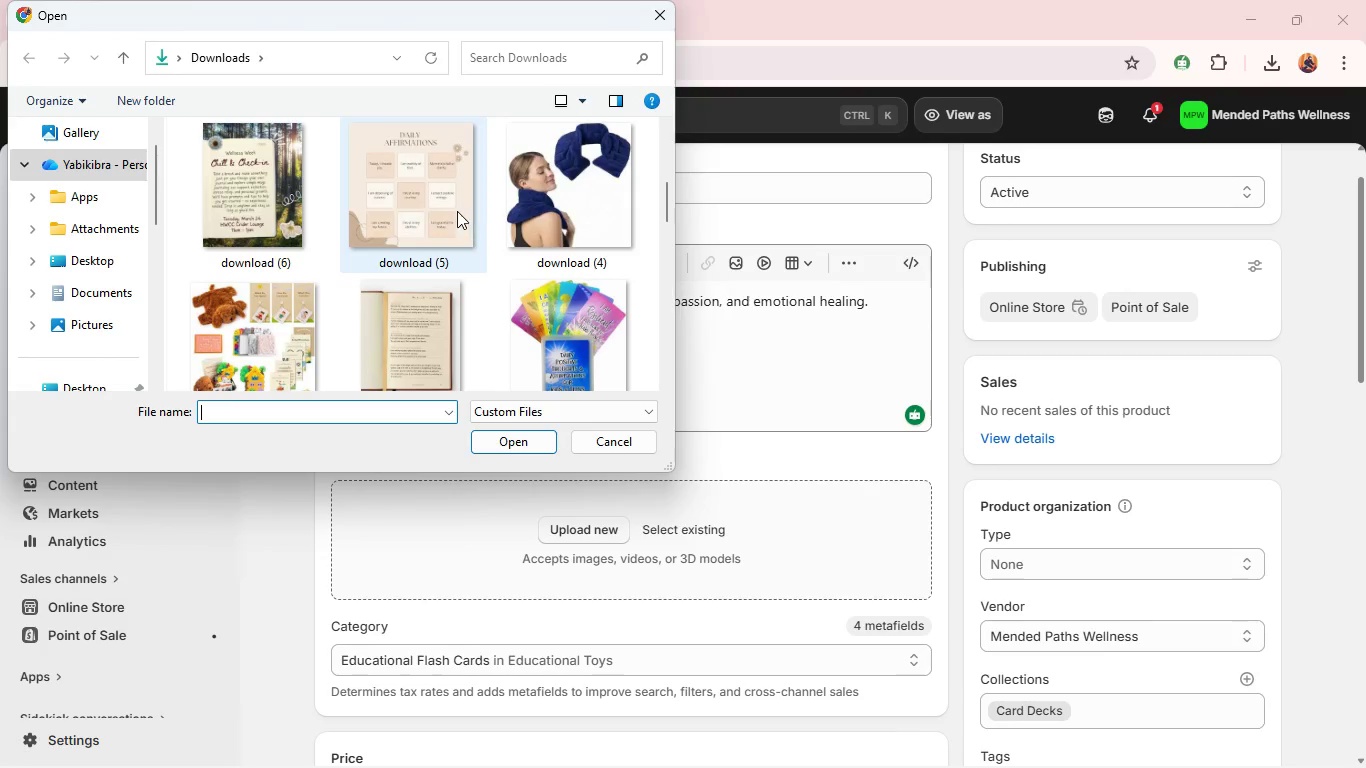 
left_click([457, 211])
 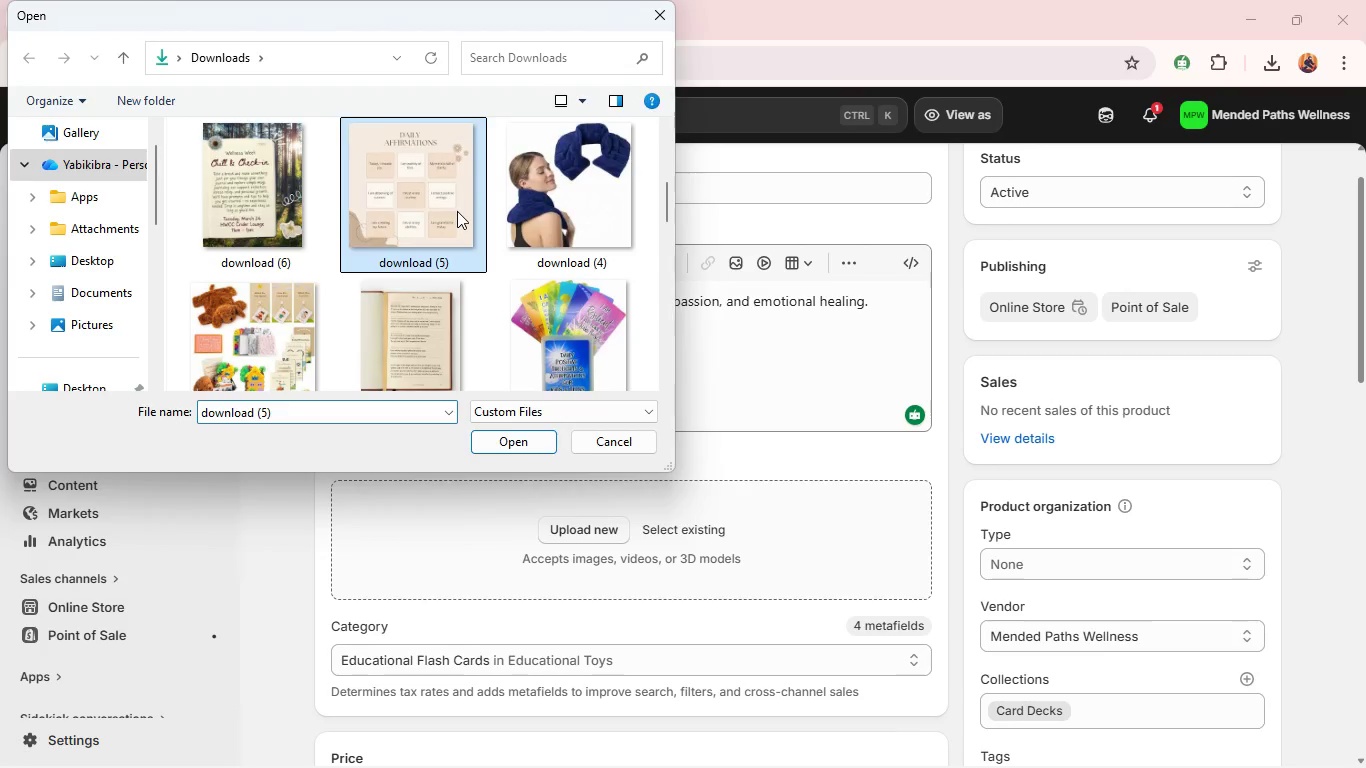 
key(Enter)
 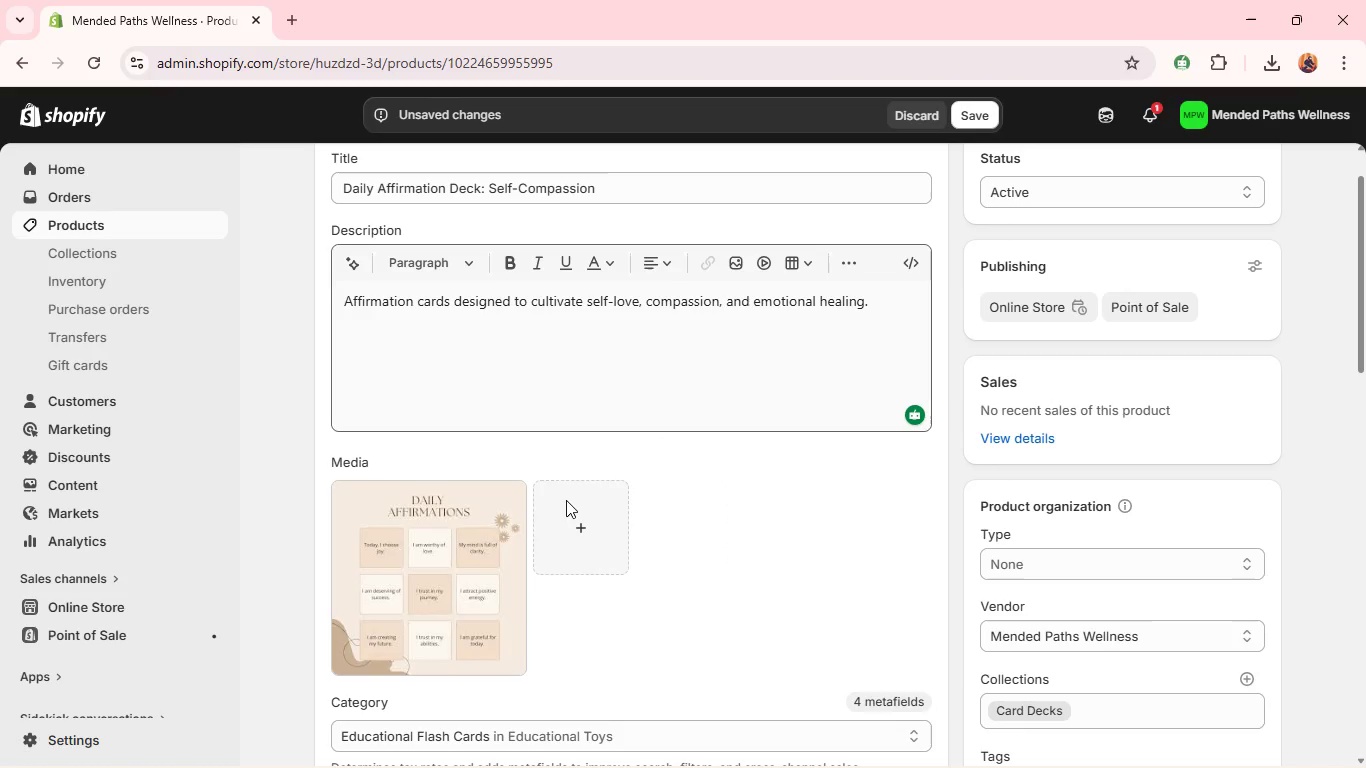 
wait(12.89)
 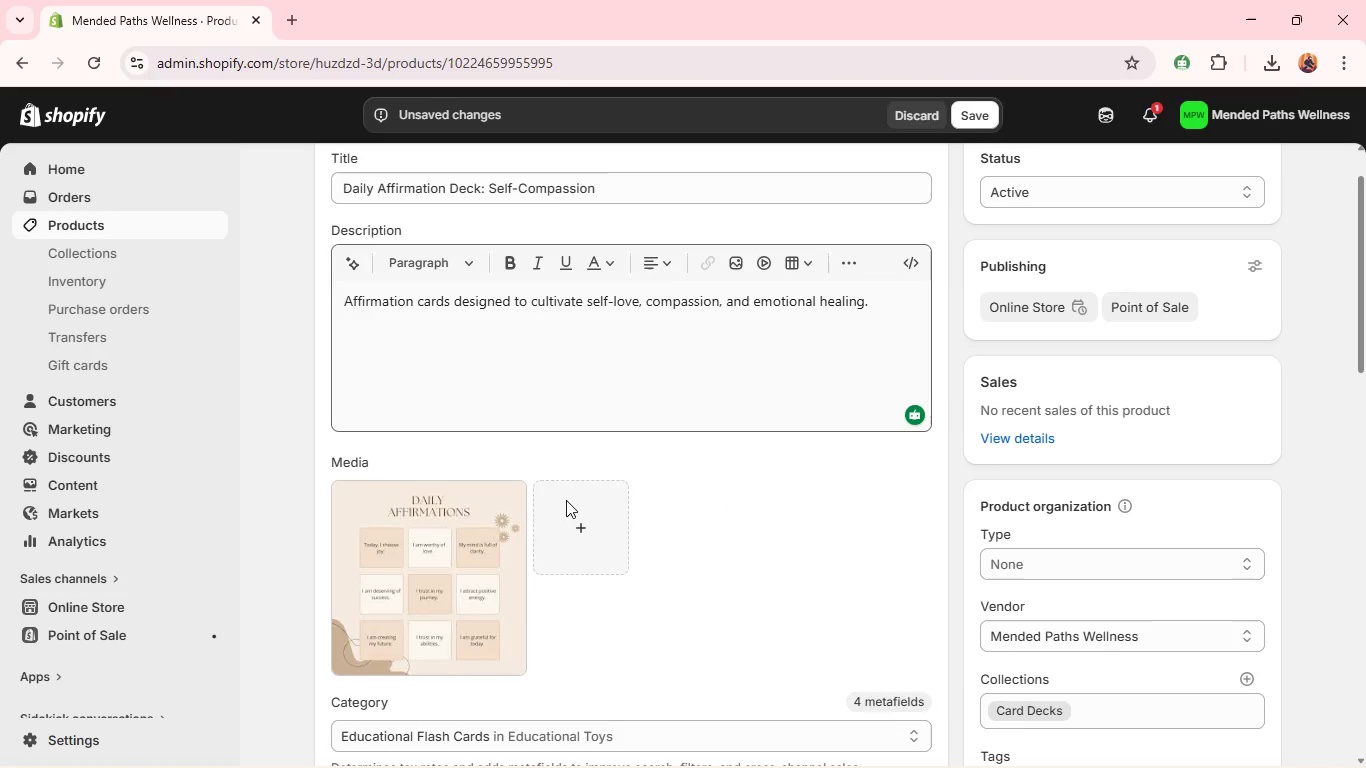 
left_click([507, 548])
 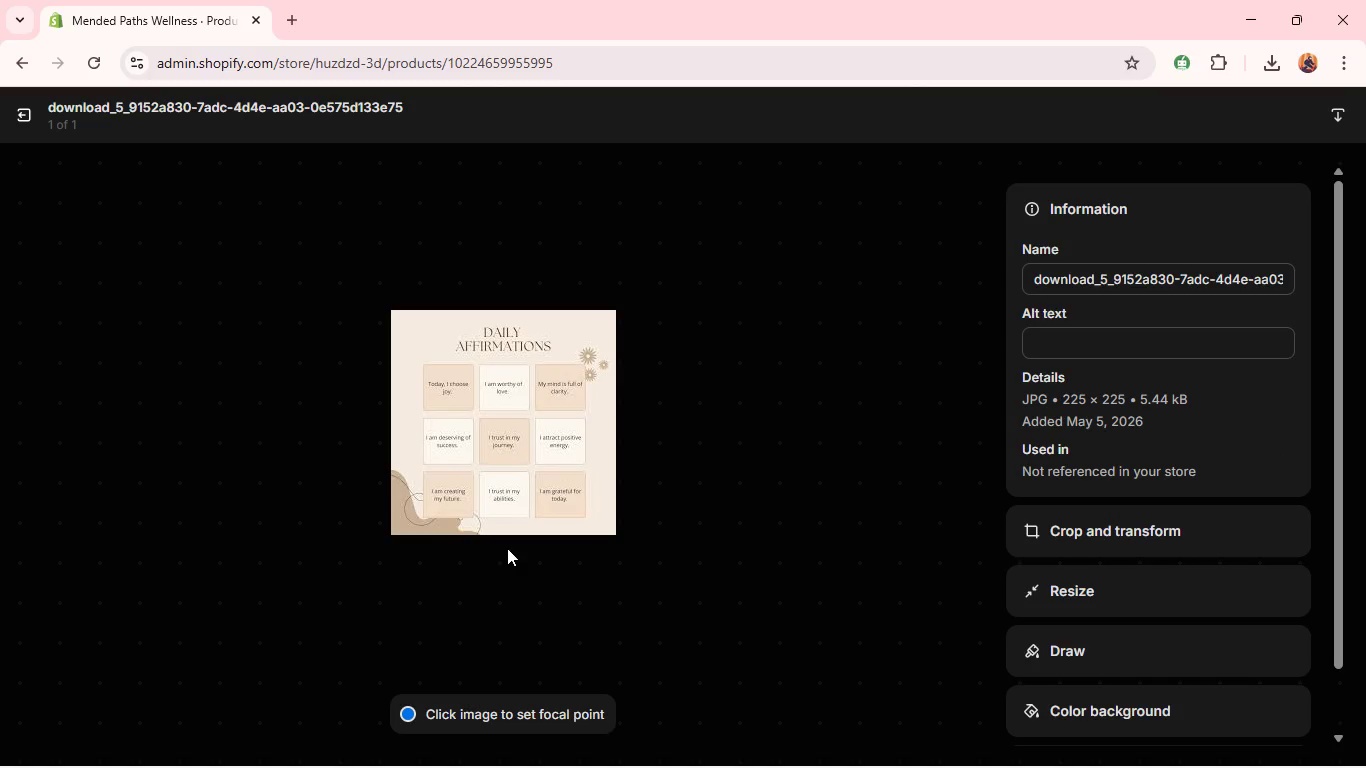 
wait(9.62)
 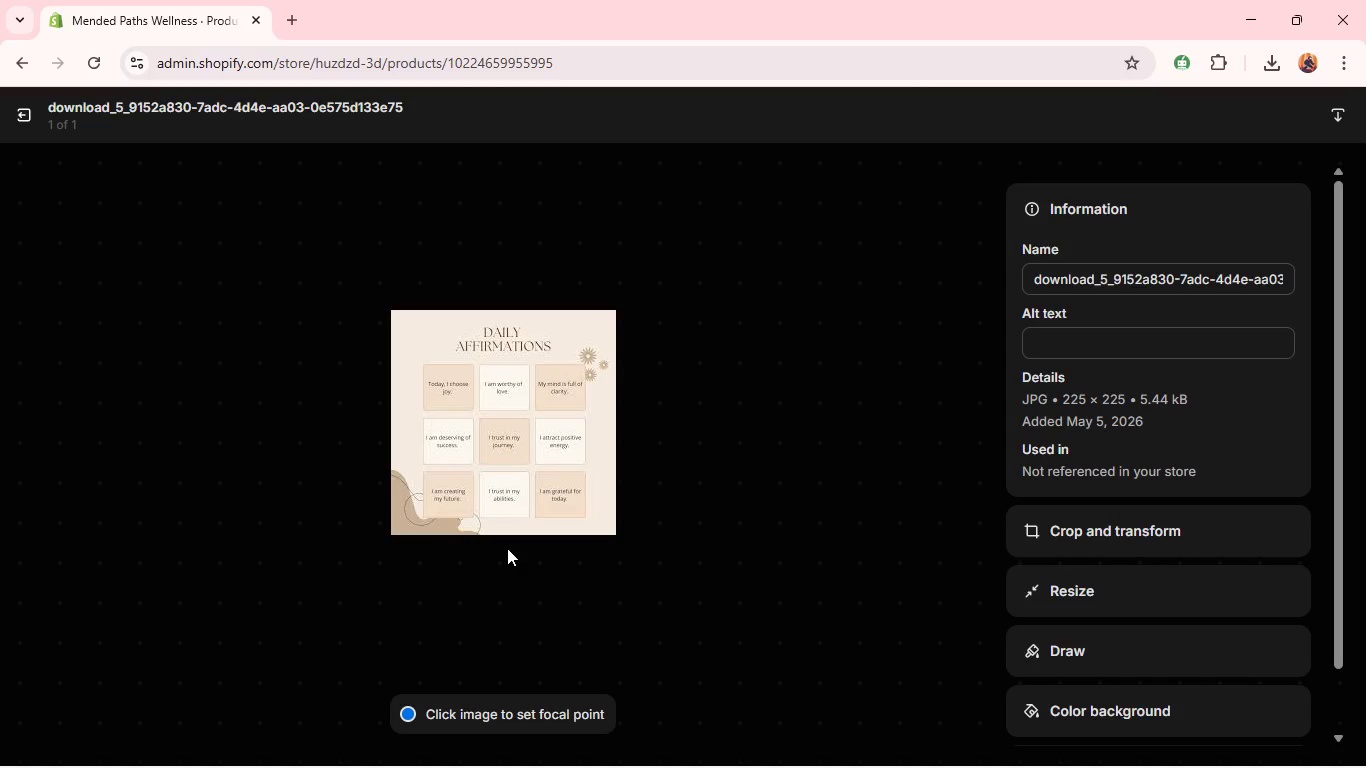 
left_click([1114, 343])
 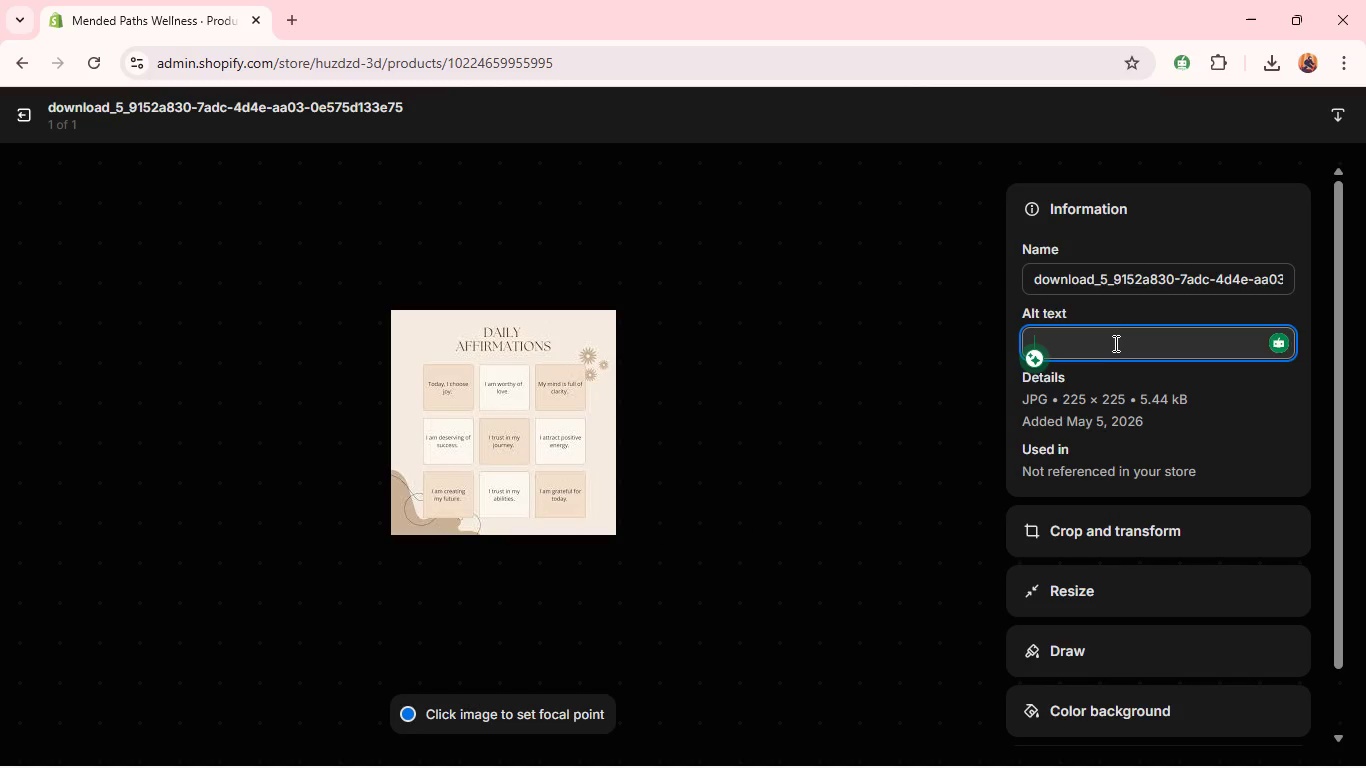 
type(Self-compassion affirmation car)
key(Backspace)
type(ards laid out on f)
key(Backspace)
type(soft background)
 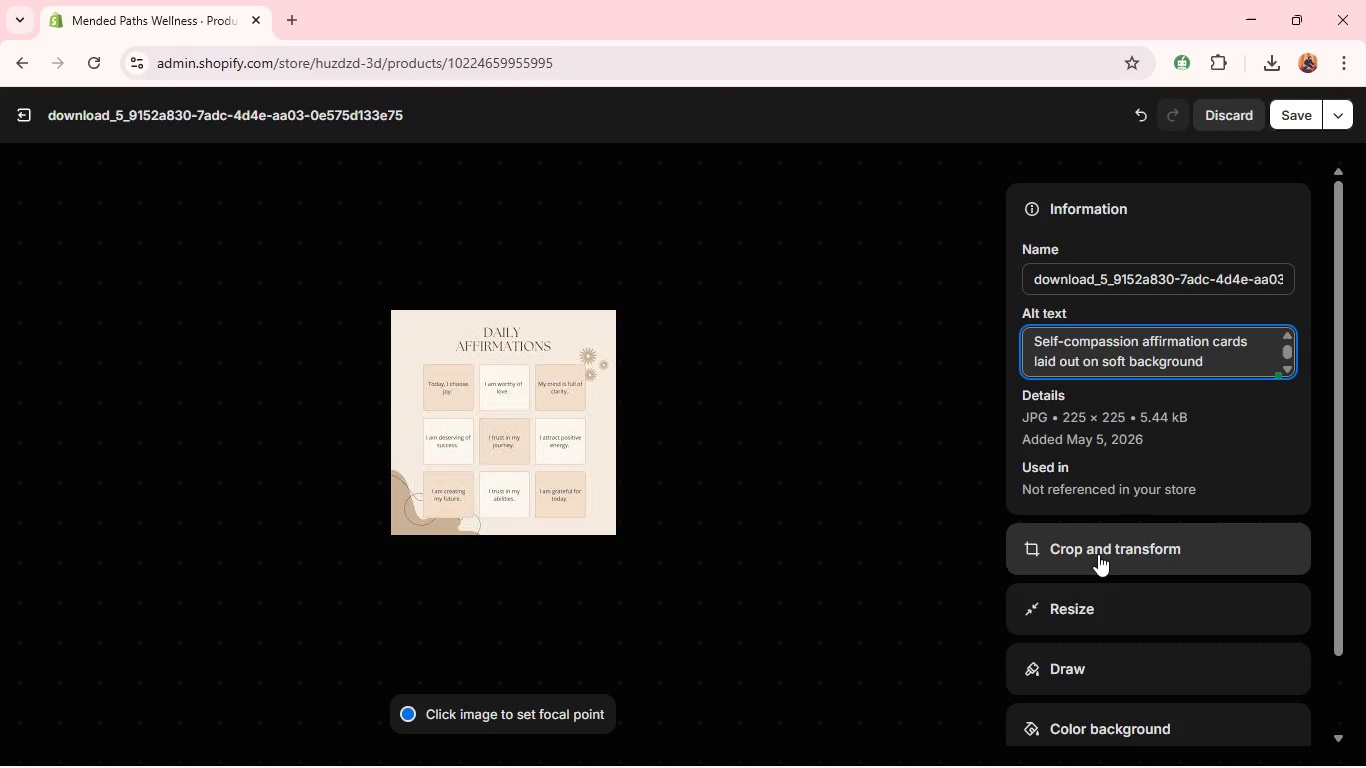 
left_click([1098, 554])
 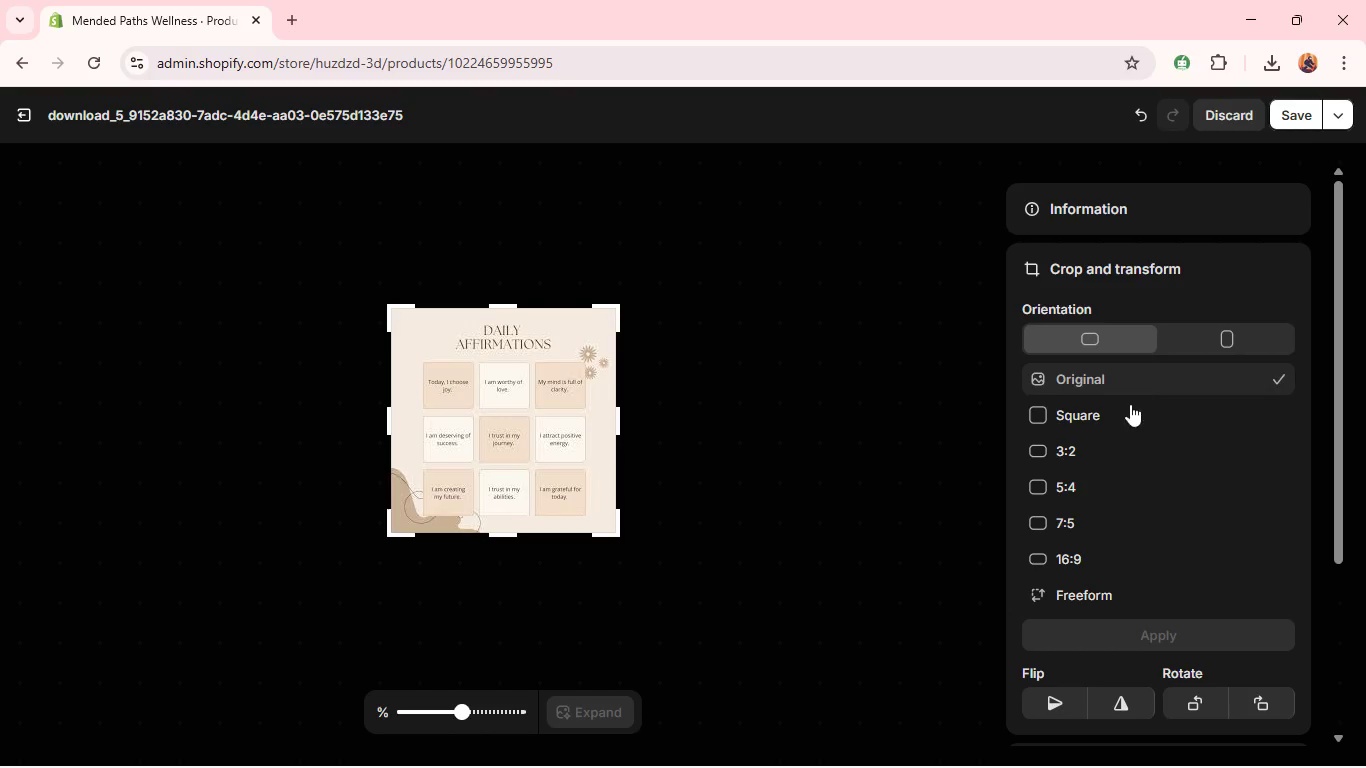 
left_click([1126, 418])
 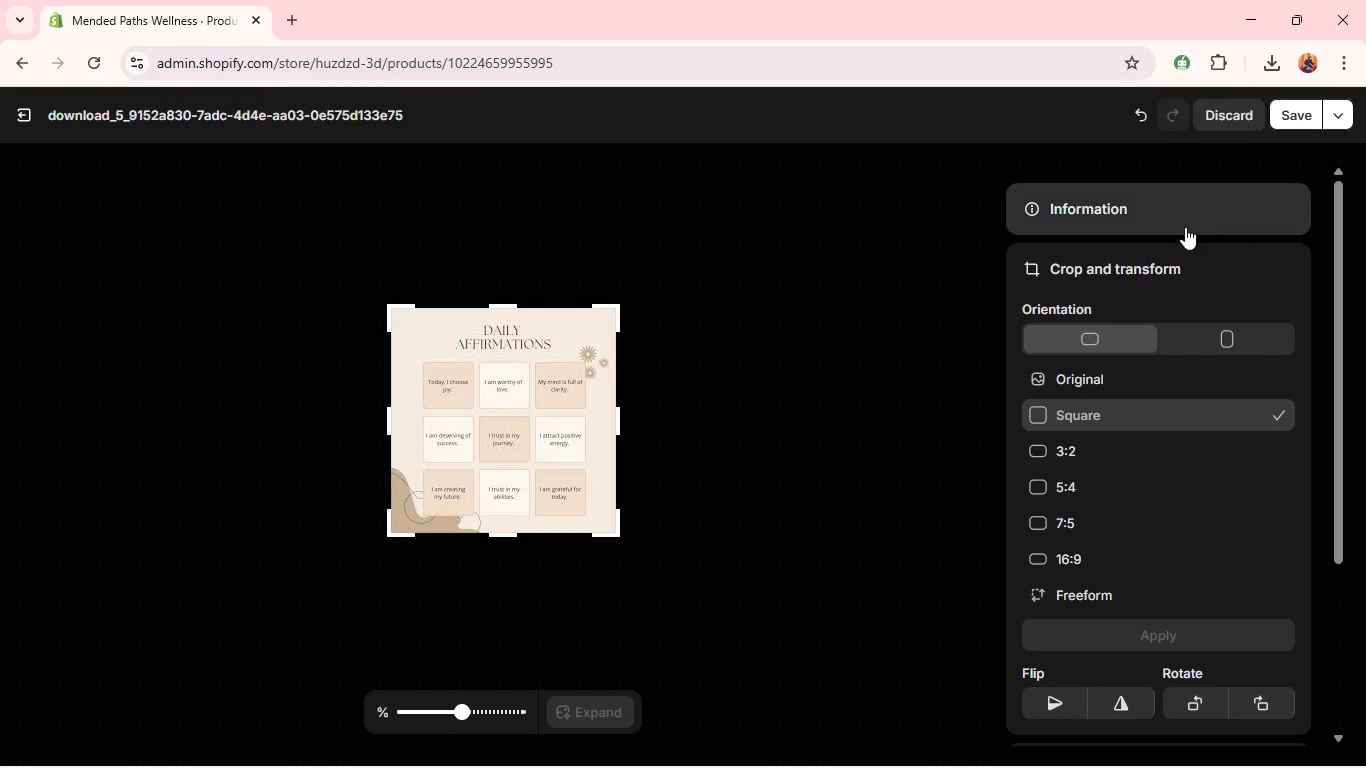 
left_click([1174, 210])
 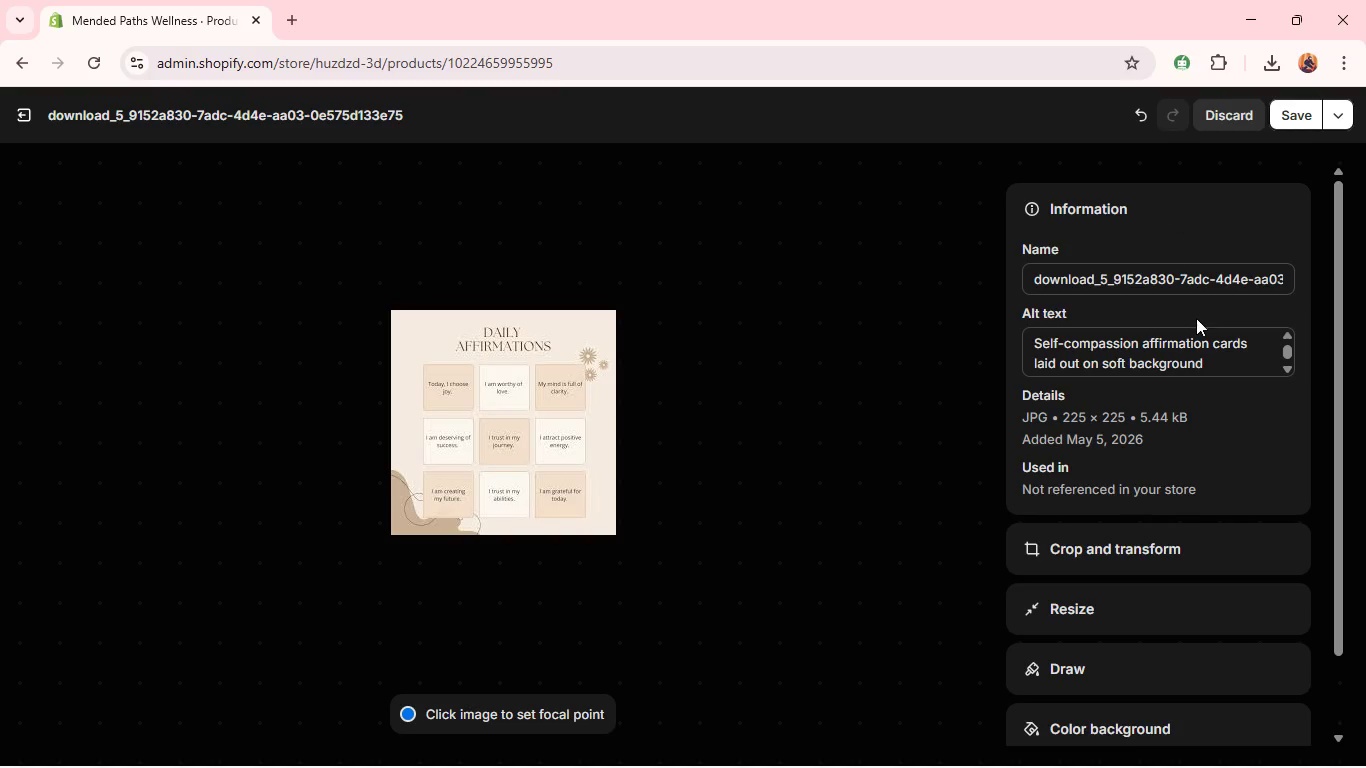 
left_click([1196, 351])
 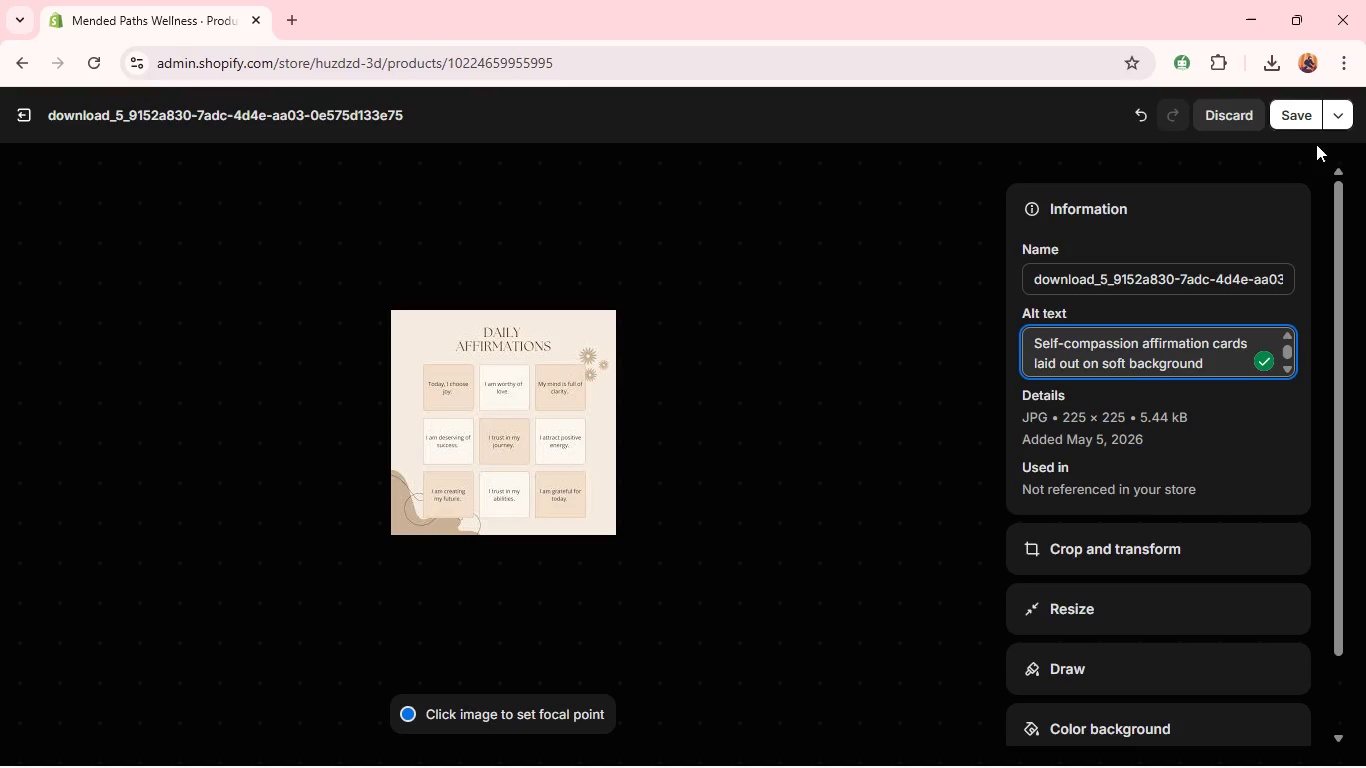 
left_click([1302, 124])
 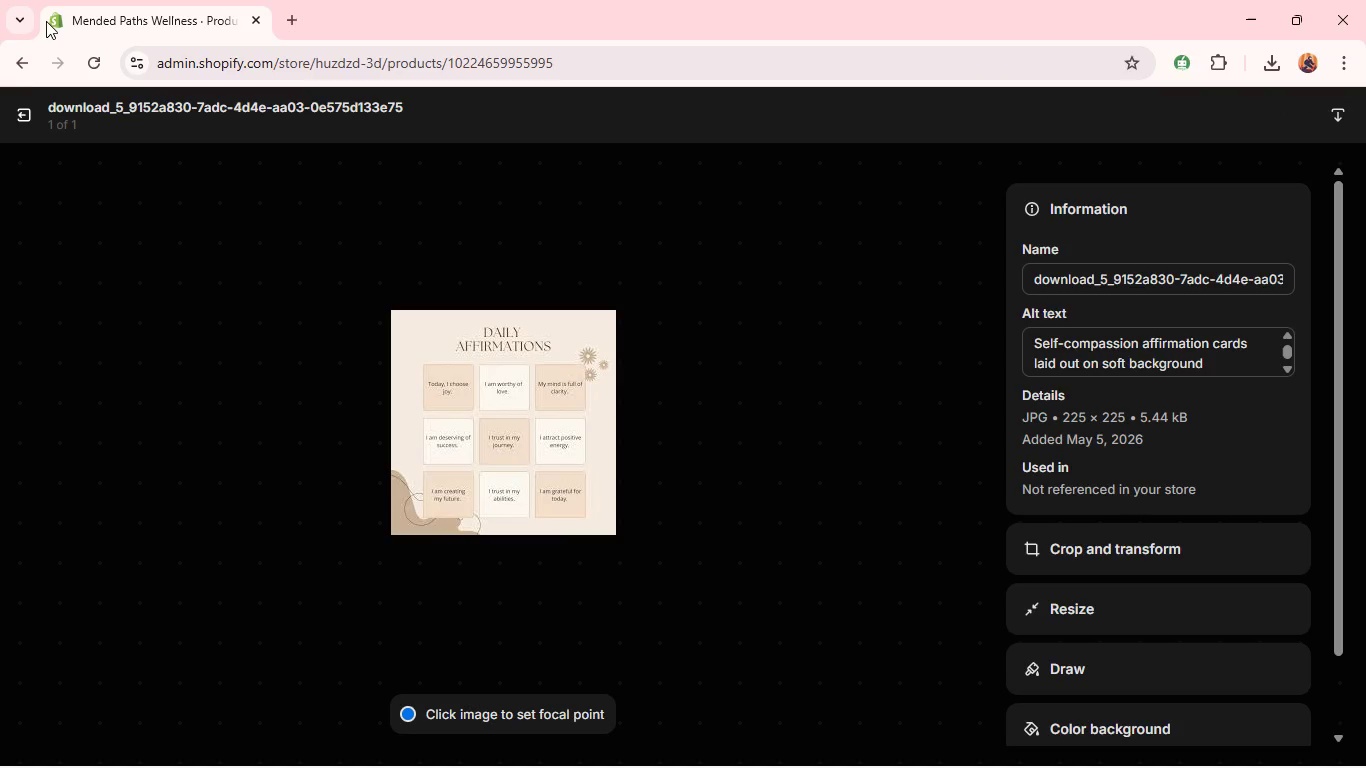 
left_click([25, 113])
 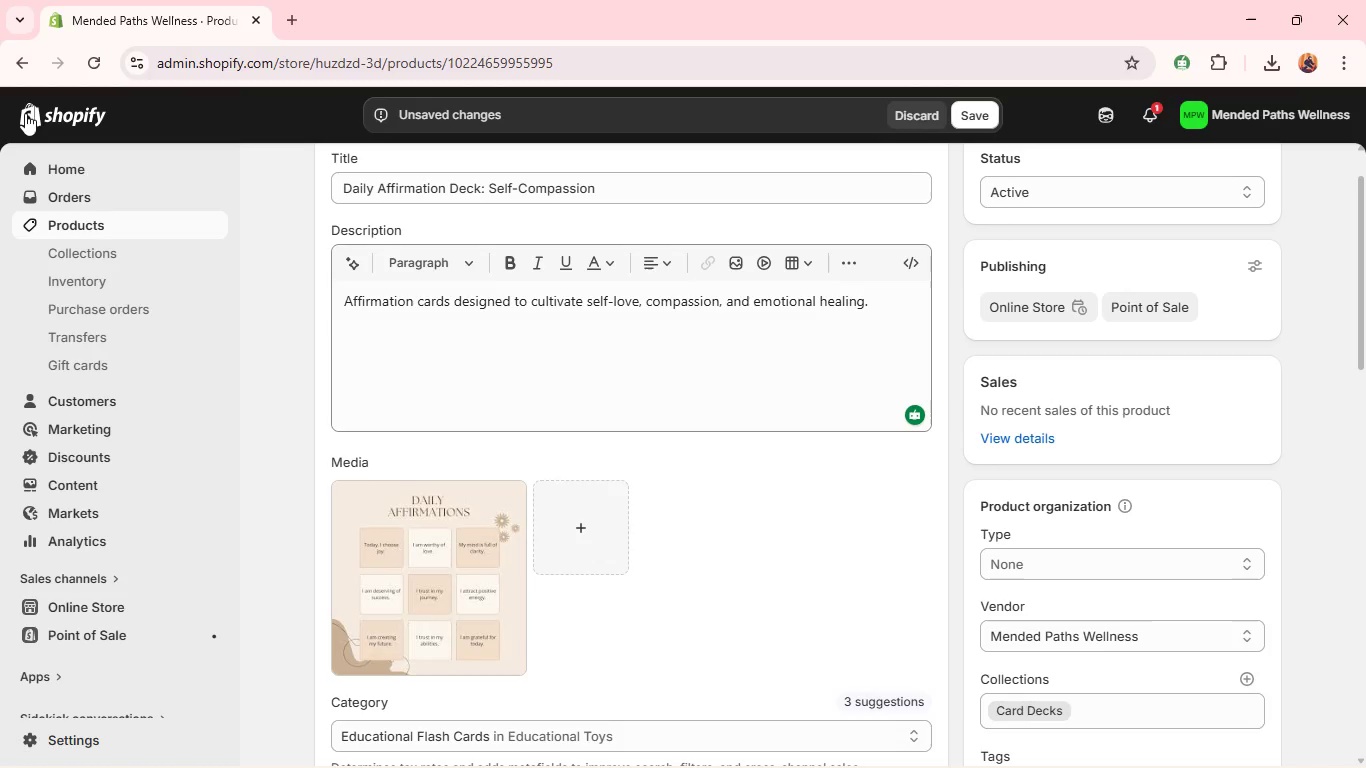 
wait(11.88)
 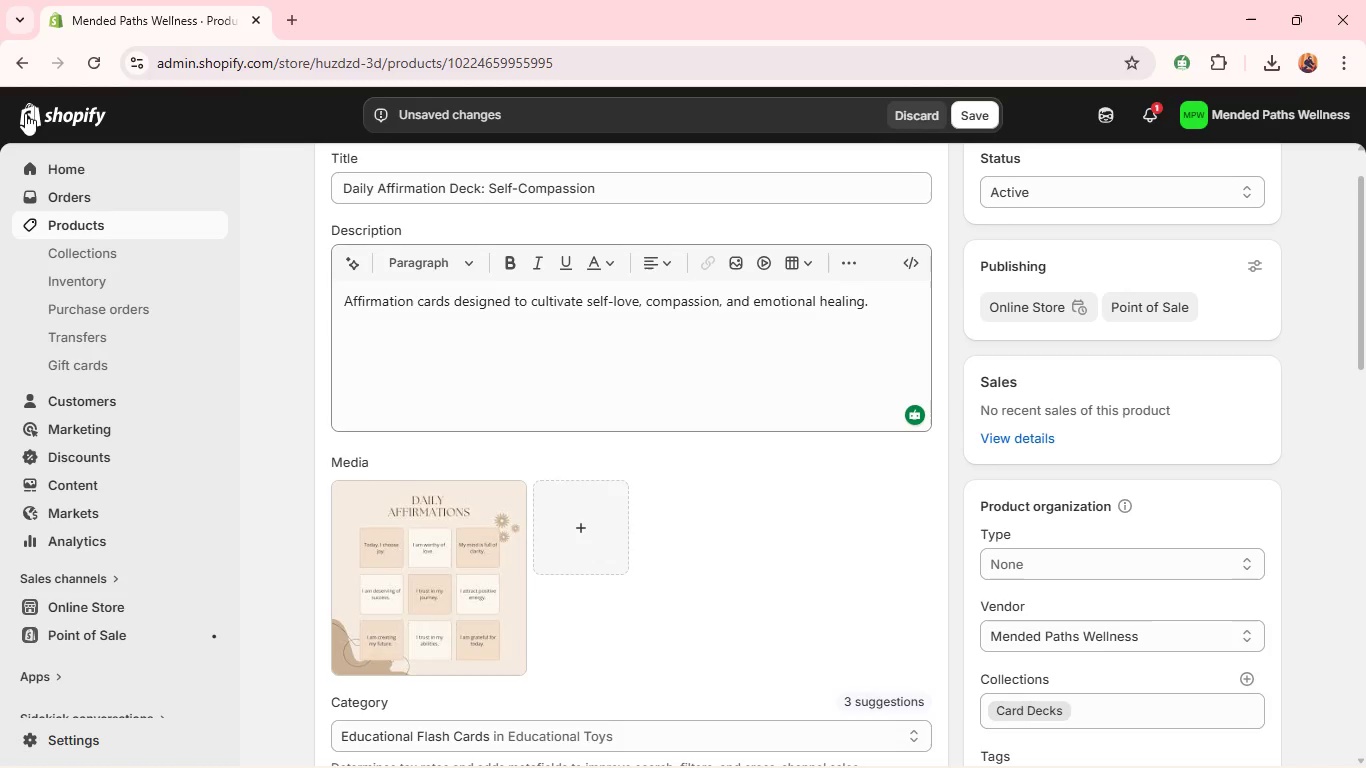 
left_click([976, 114])
 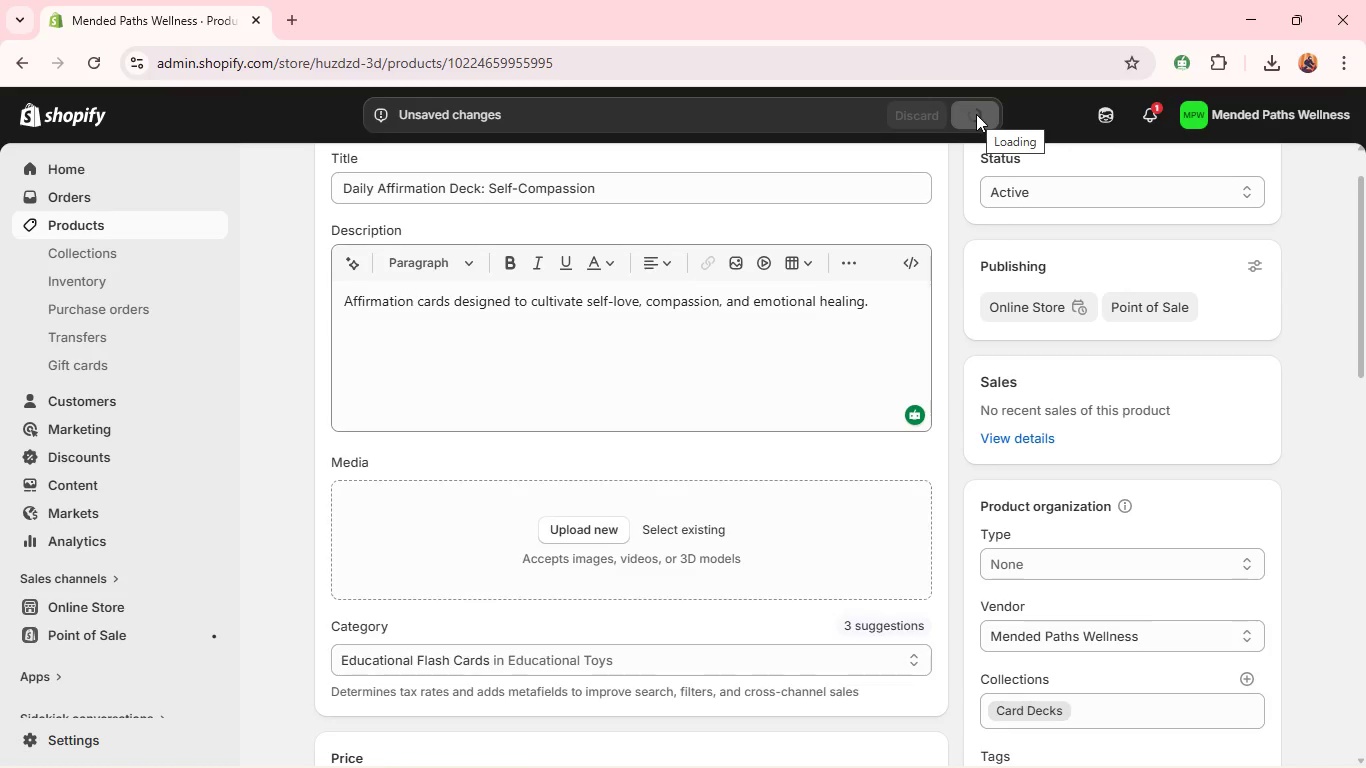 
wait(9.28)
 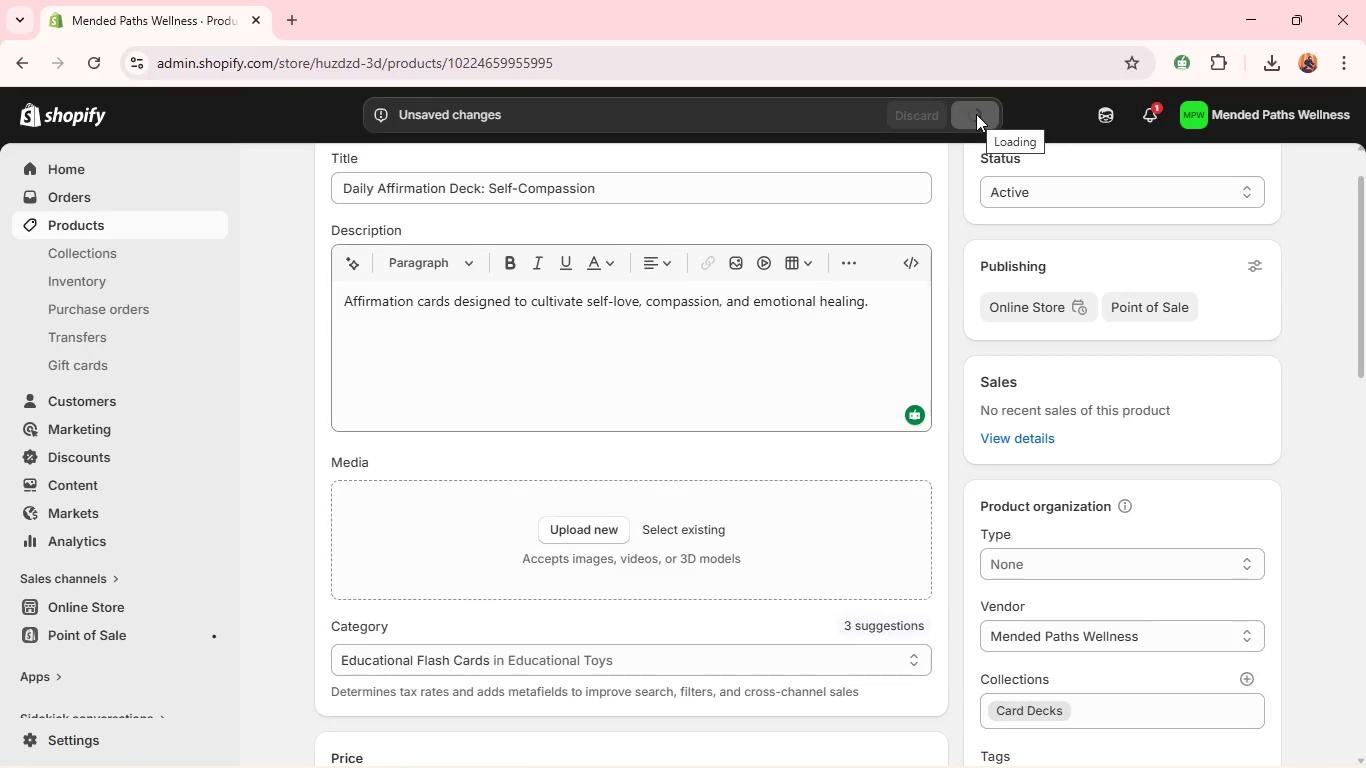 
left_click([1030, 673])
 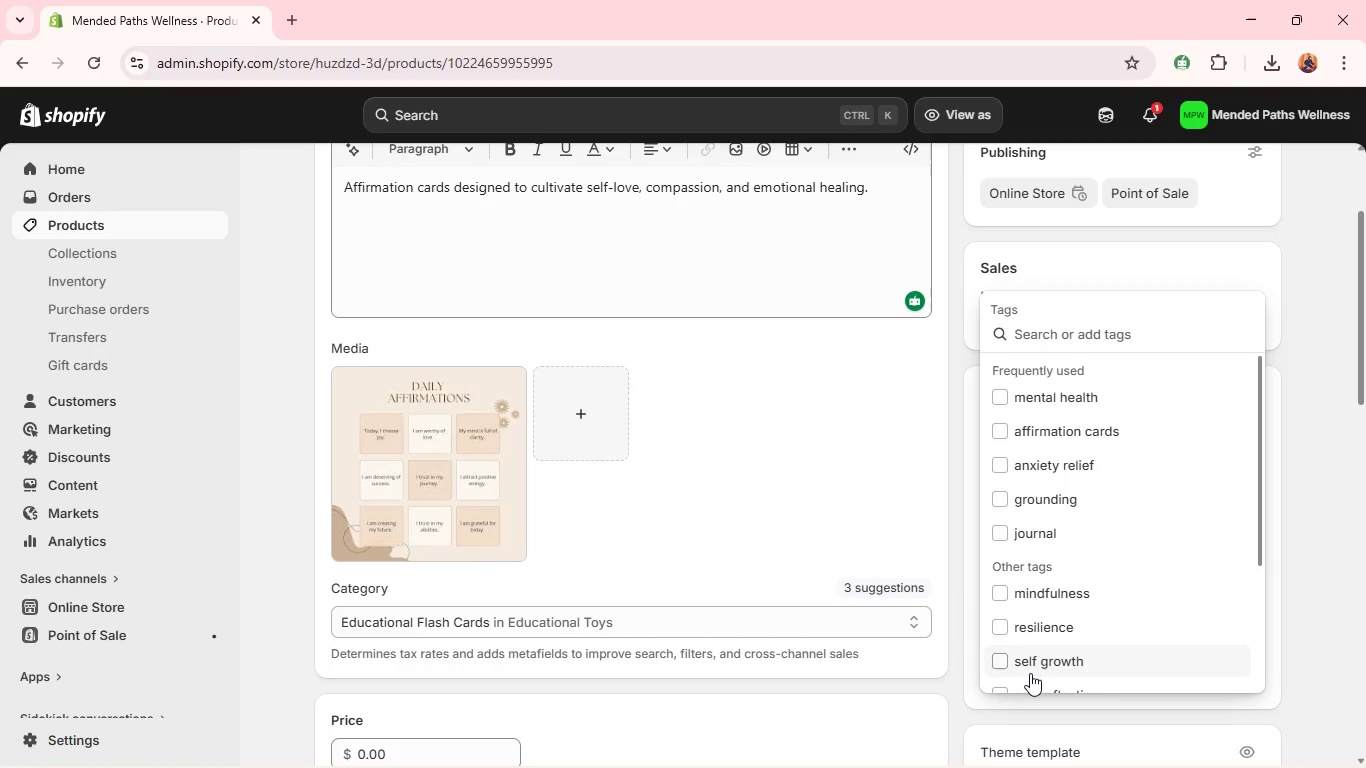 
type(affirmation deck)
 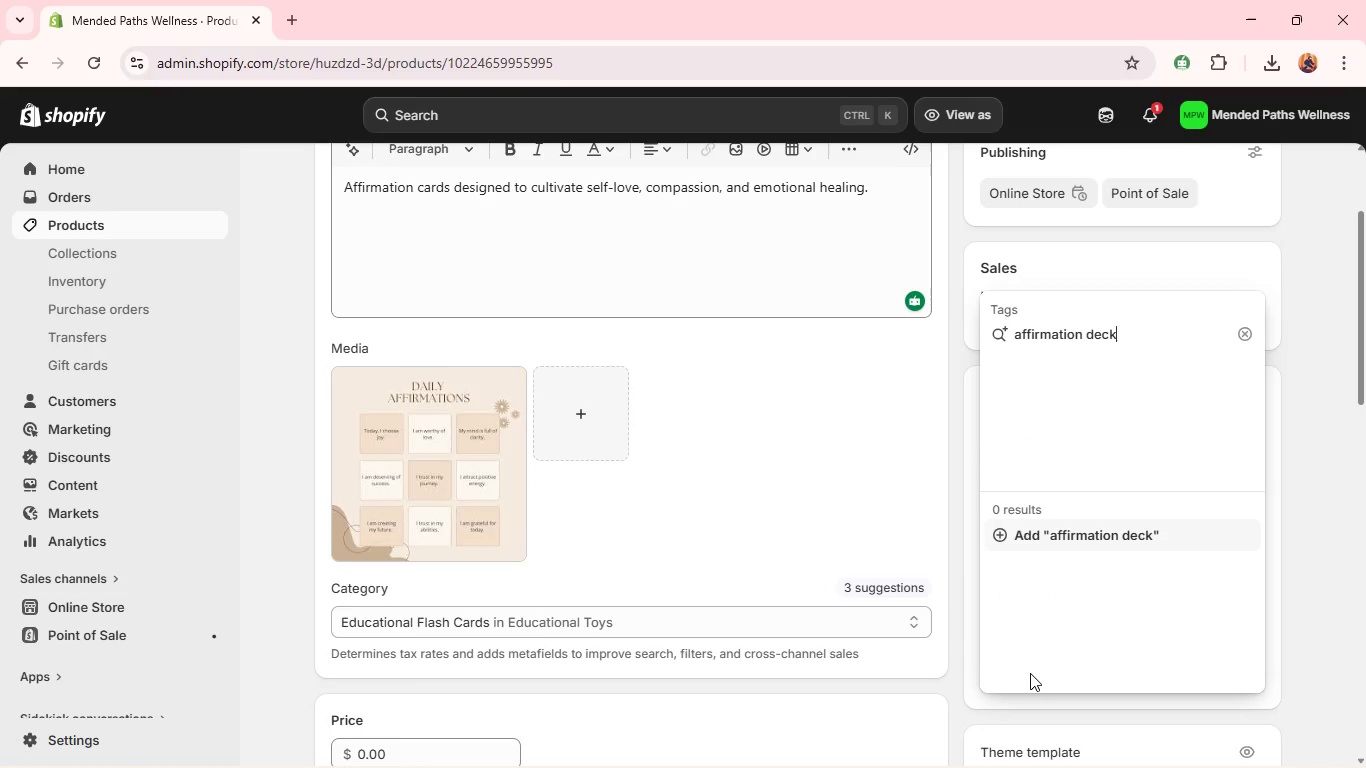 
key(Enter)
 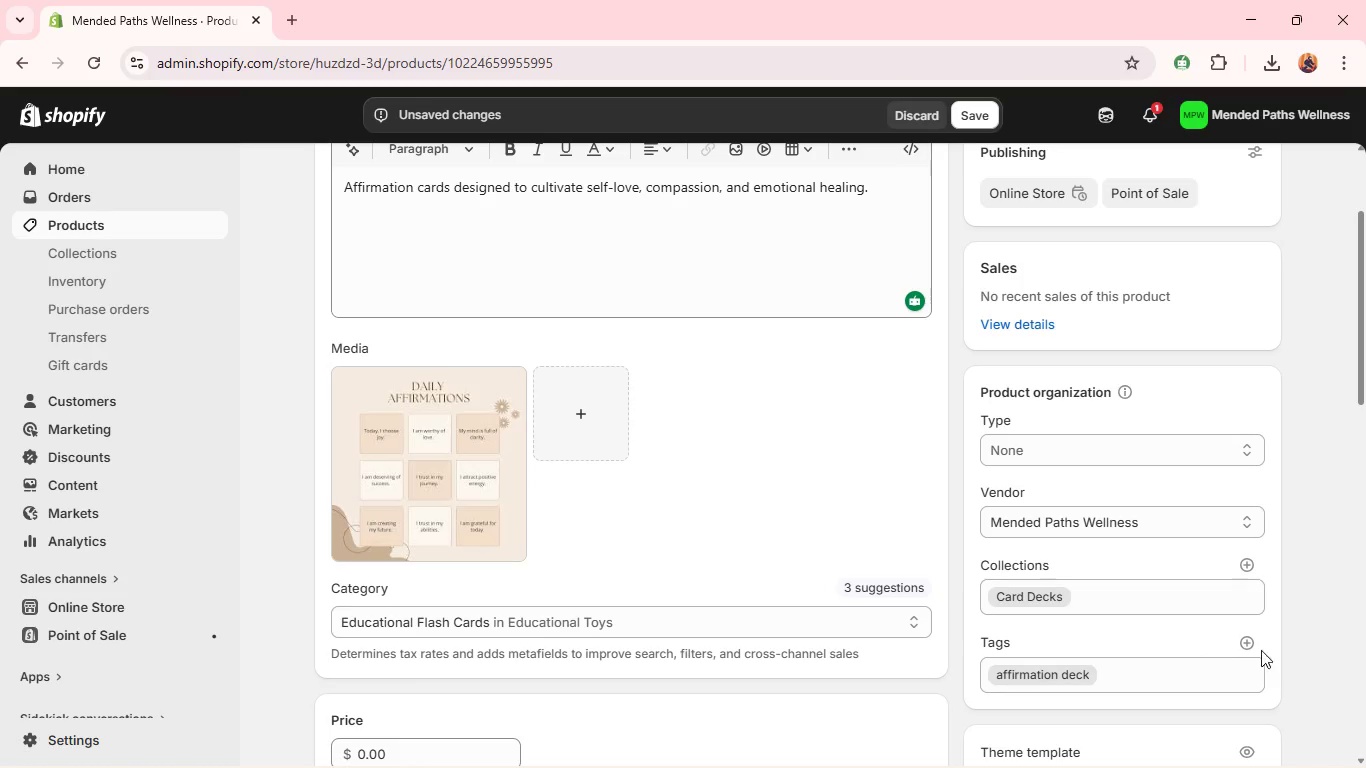 
left_click([1253, 646])
 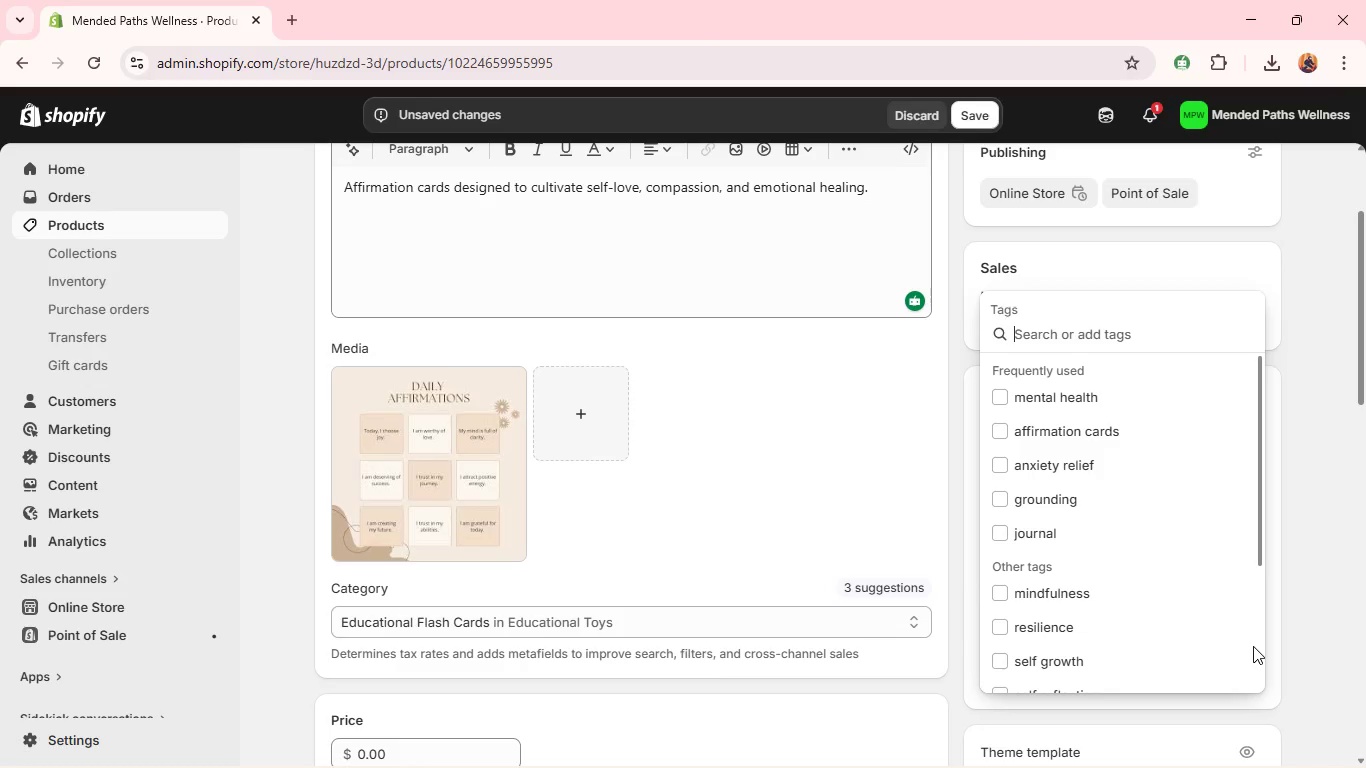 
type(self love)
 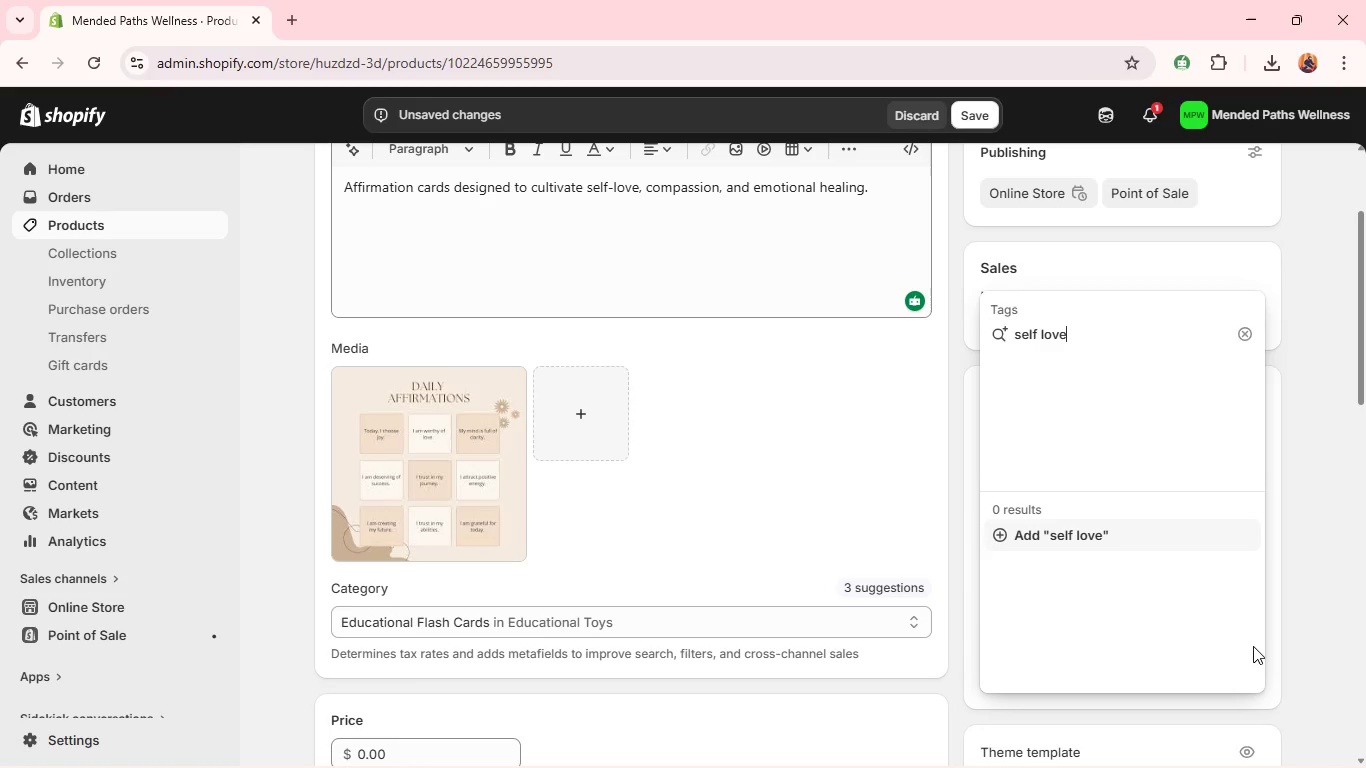 
key(Enter)
 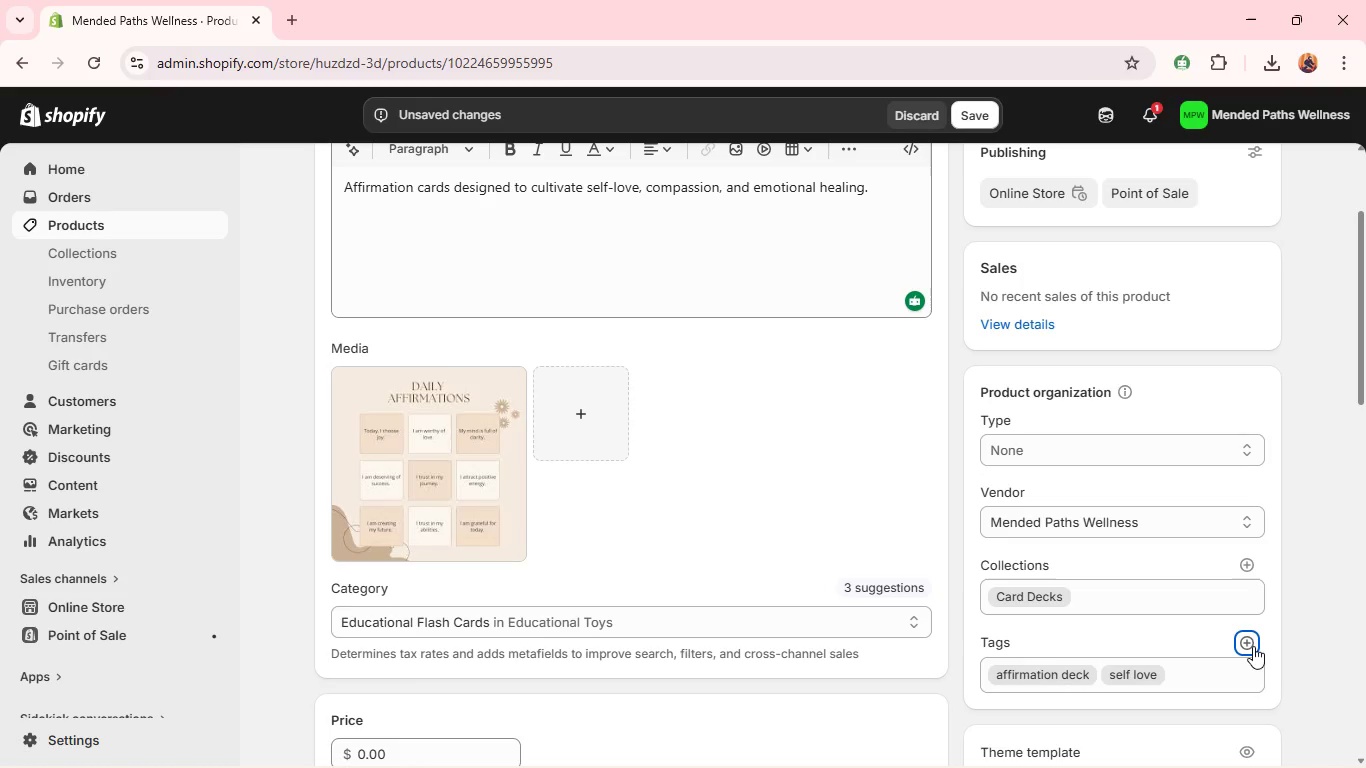 
left_click([1253, 646])
 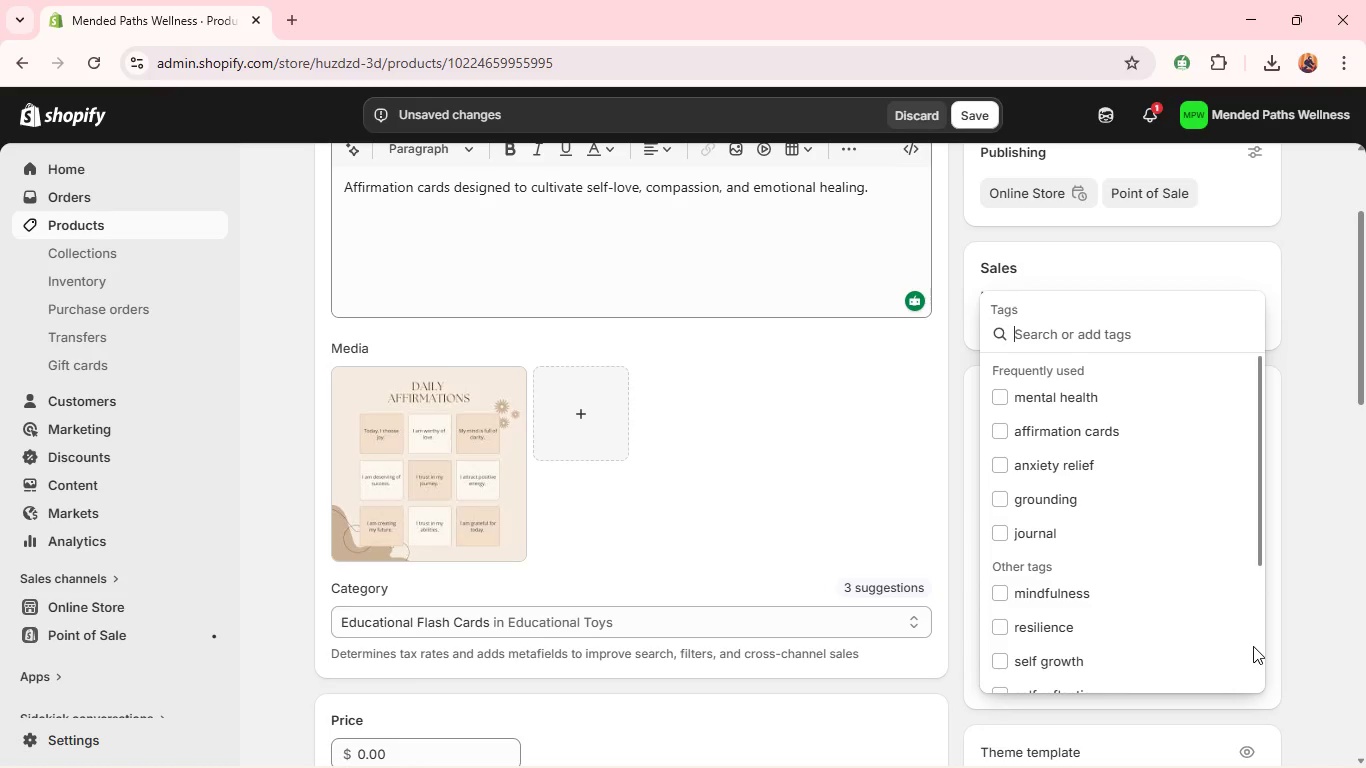 
type(mental h)
 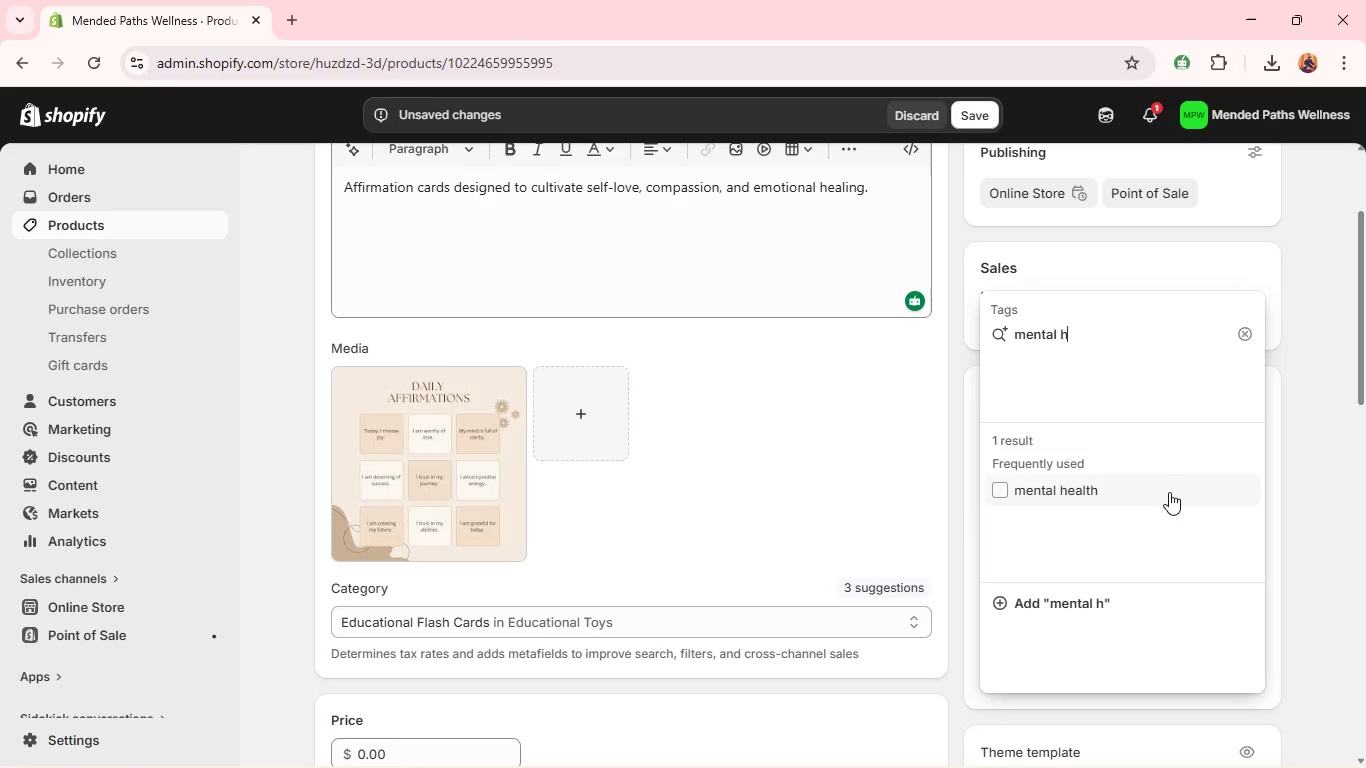 
left_click([1168, 492])
 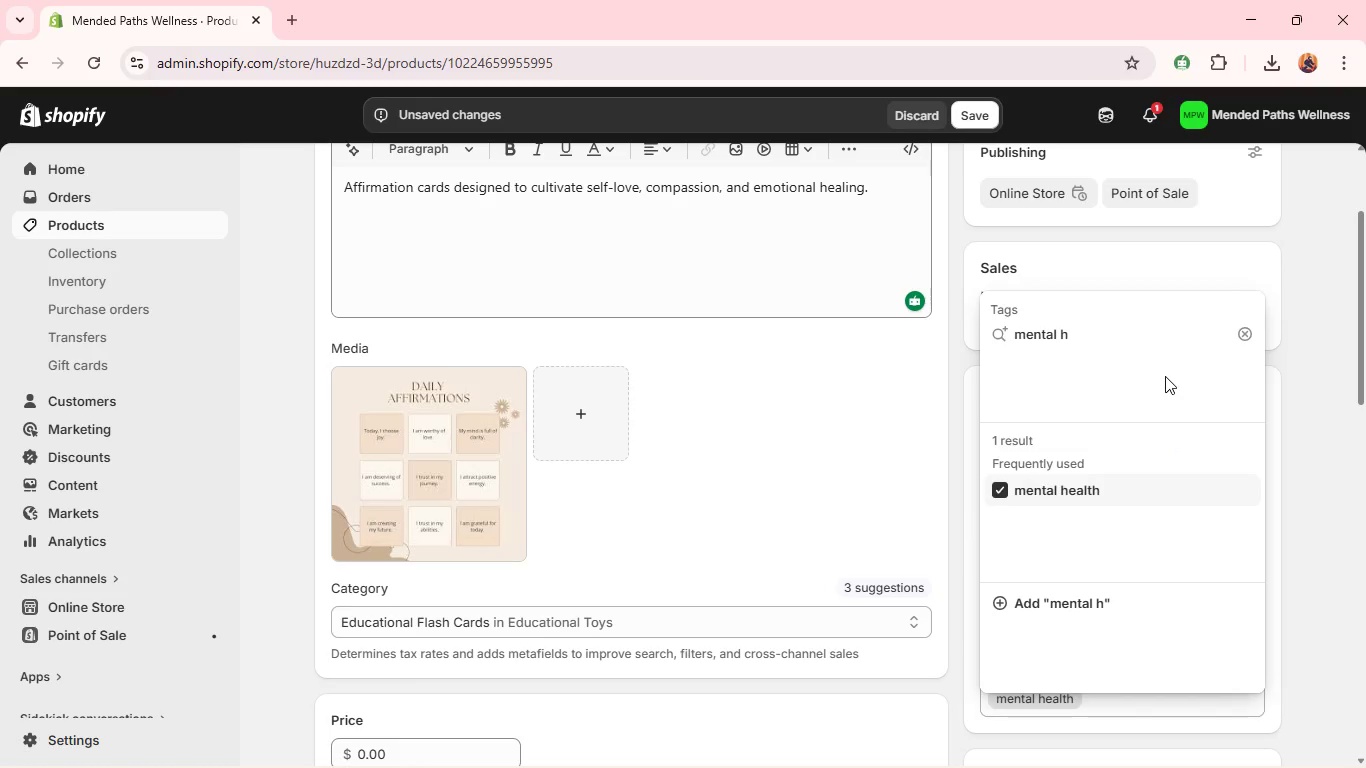 
left_click([1162, 333])
 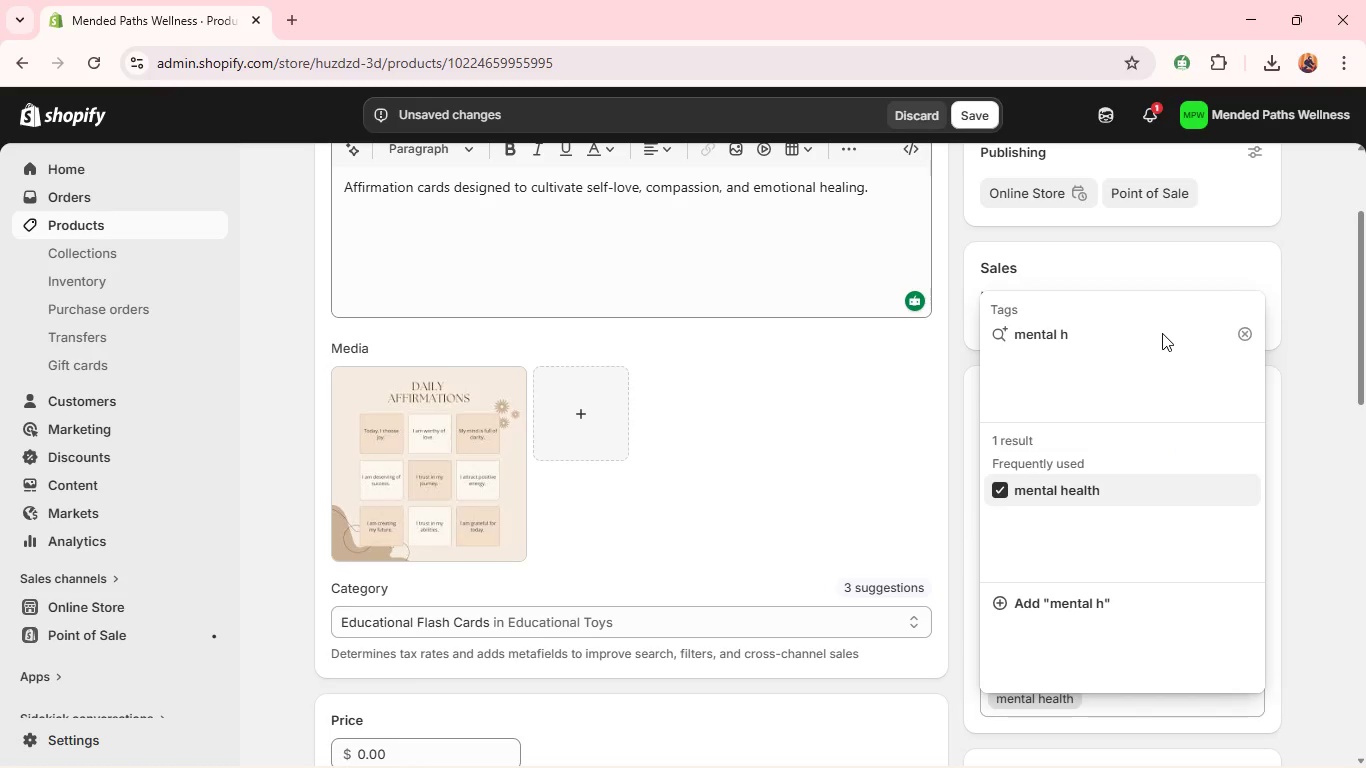 
key(H)
 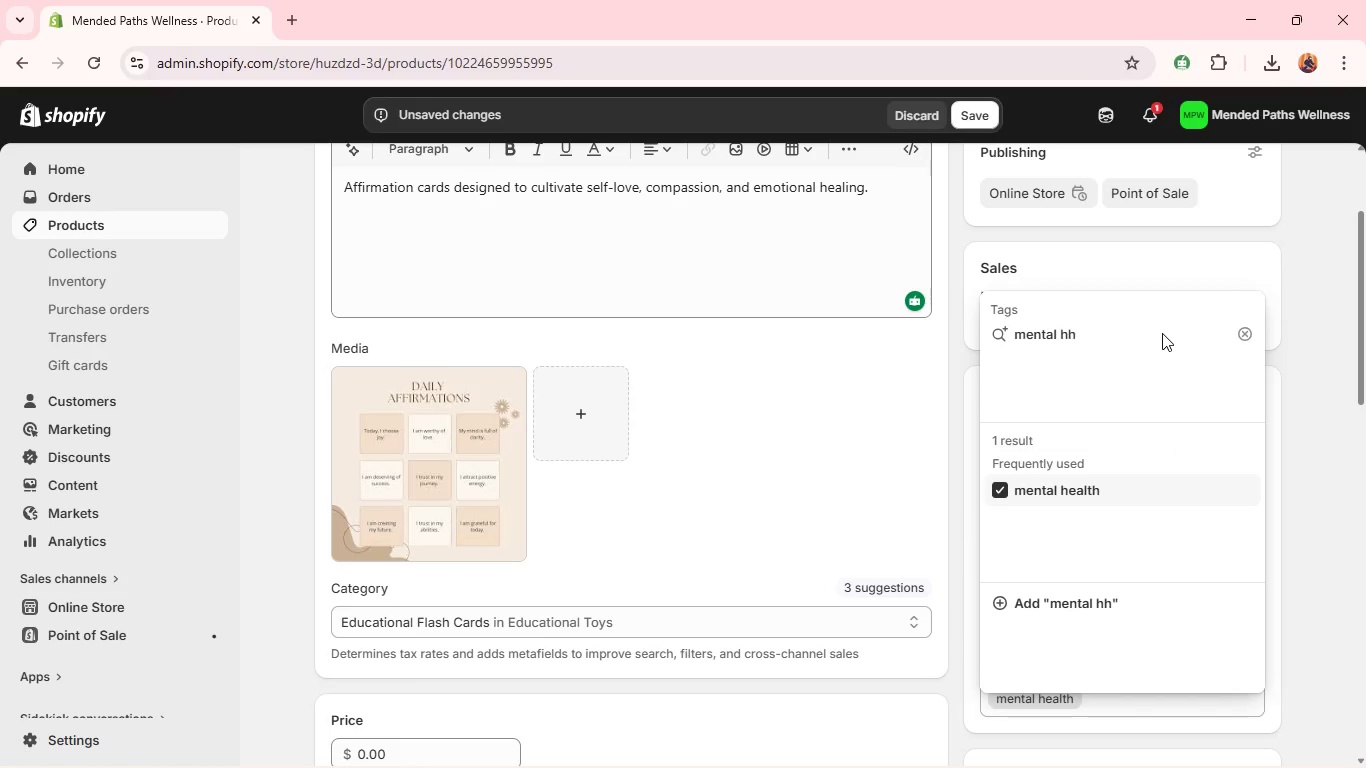 
key(Backspace)
 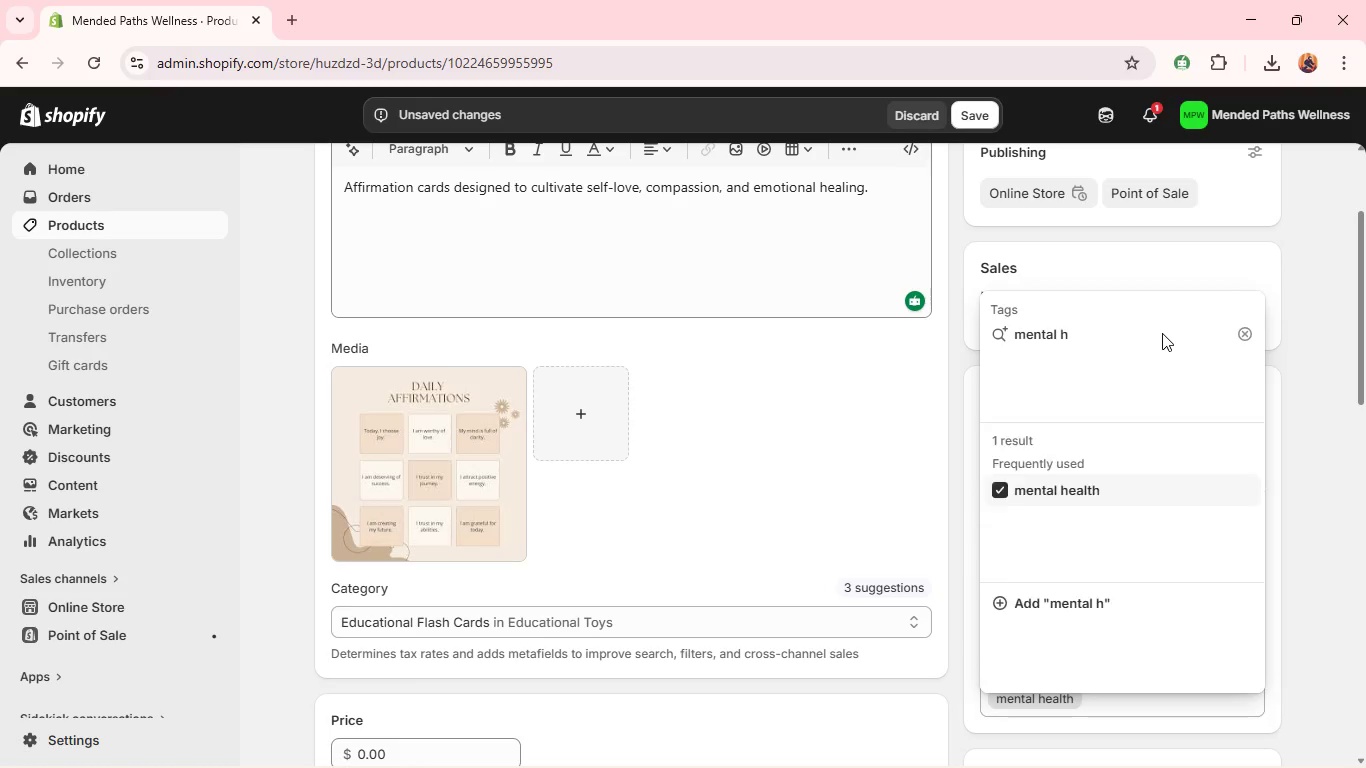 
key(Control+A)
 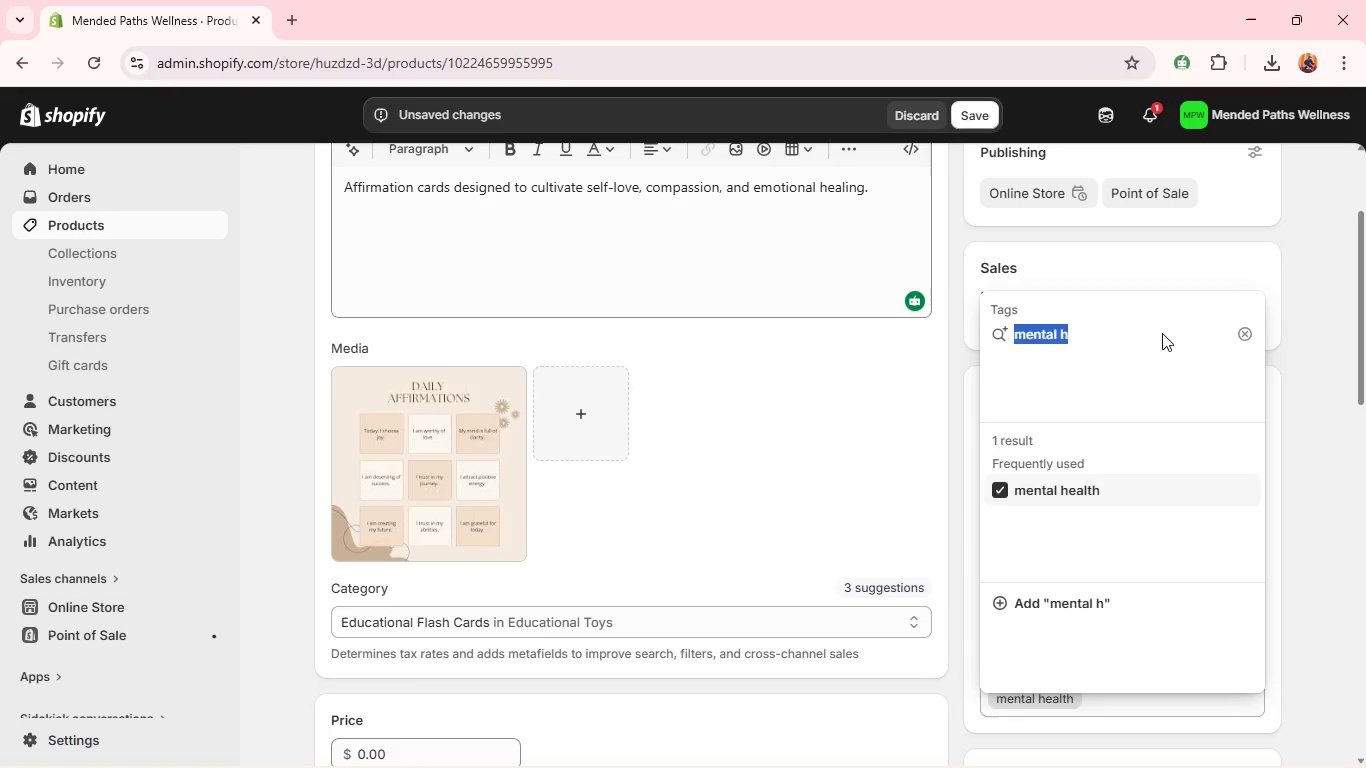 
type(therapy cards)
 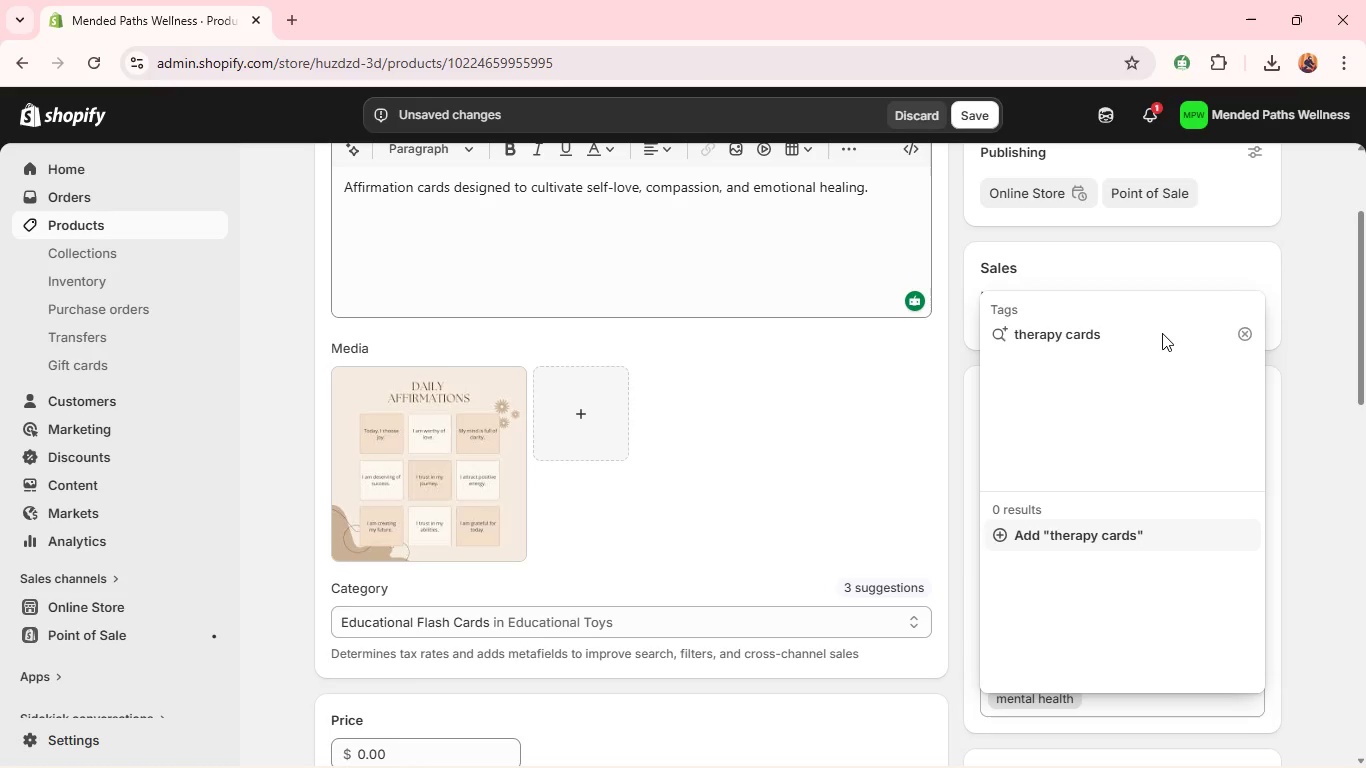 
key(Enter)
 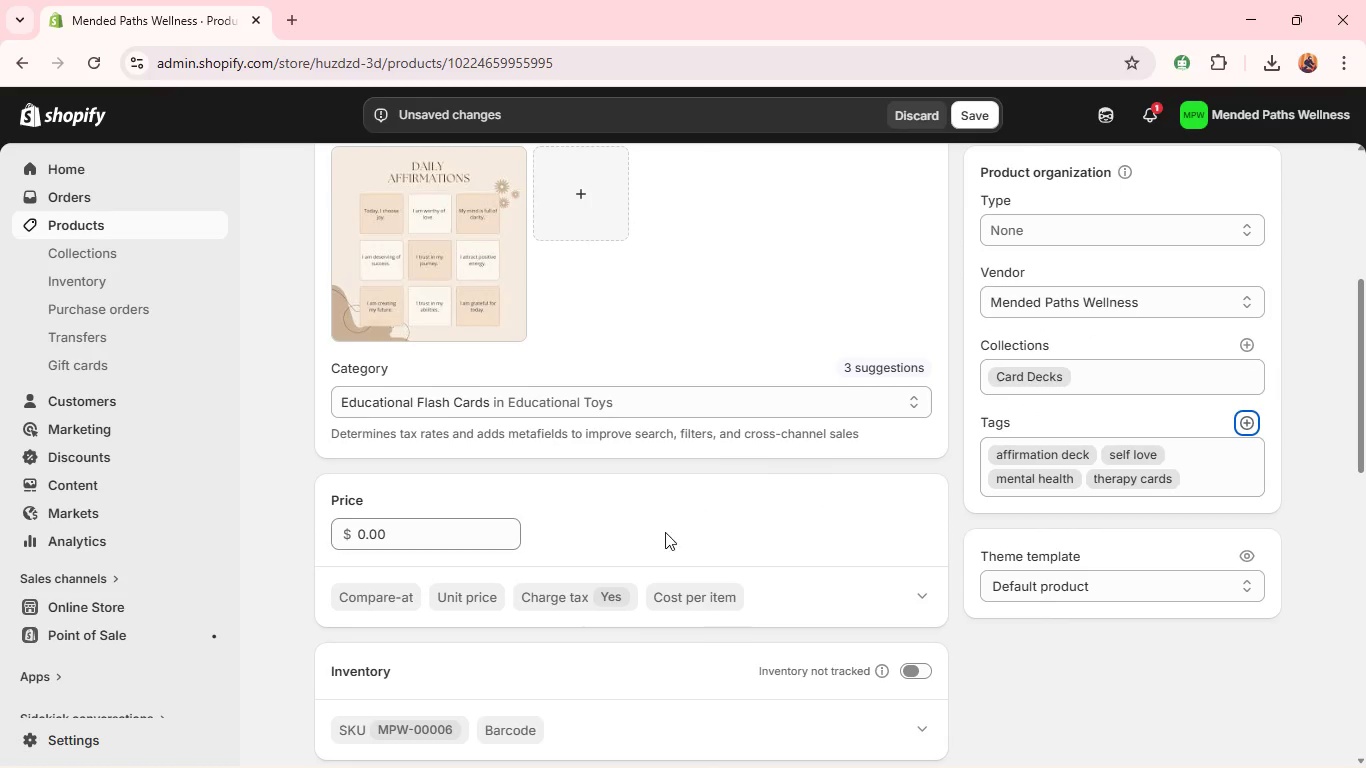 
wait(5.72)
 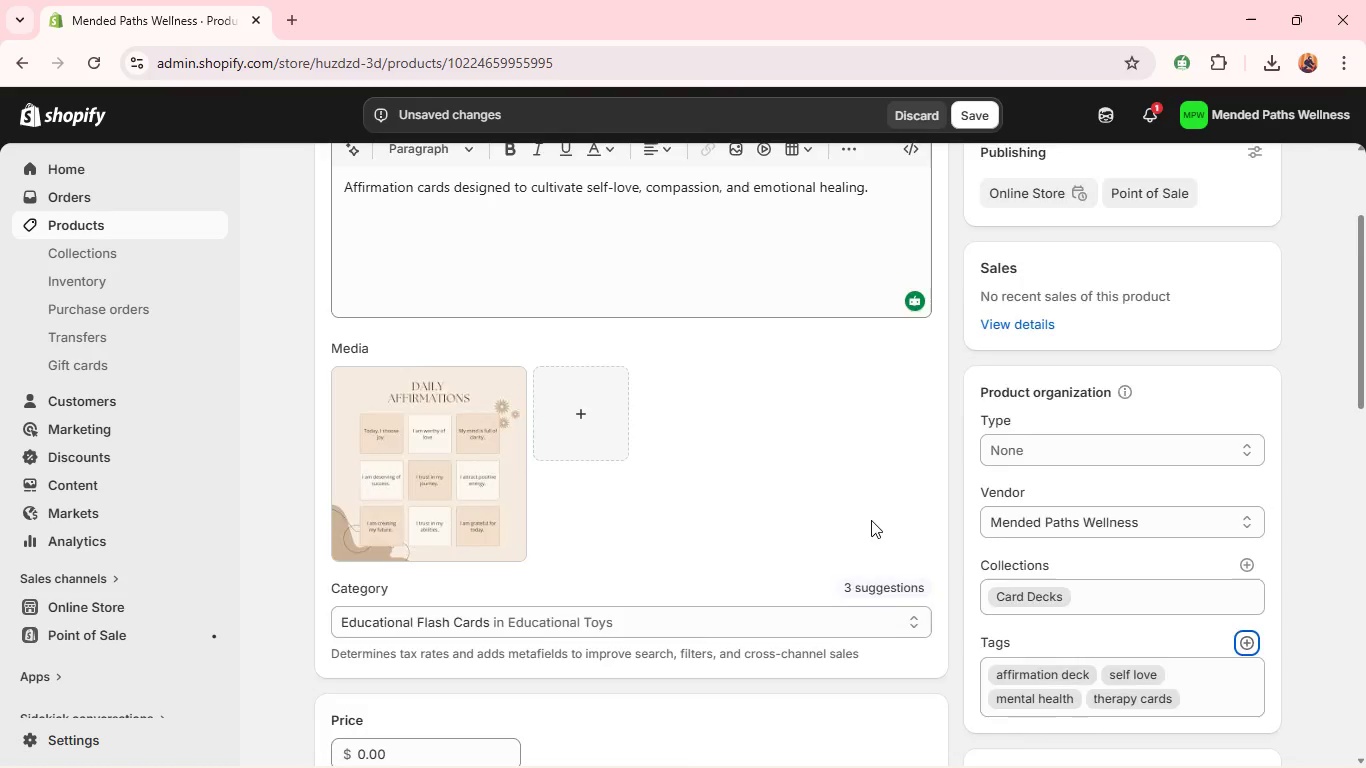 
double_click([406, 540])
 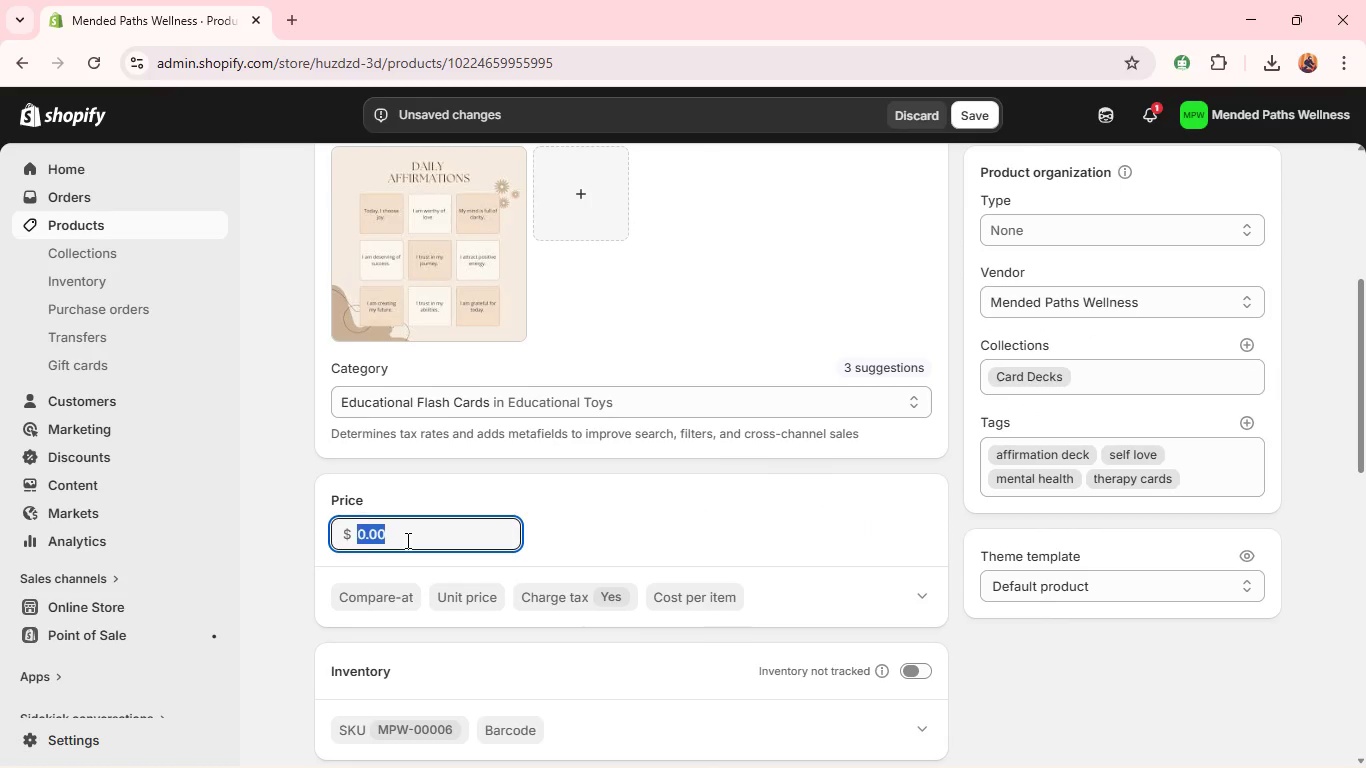 
type(22)
 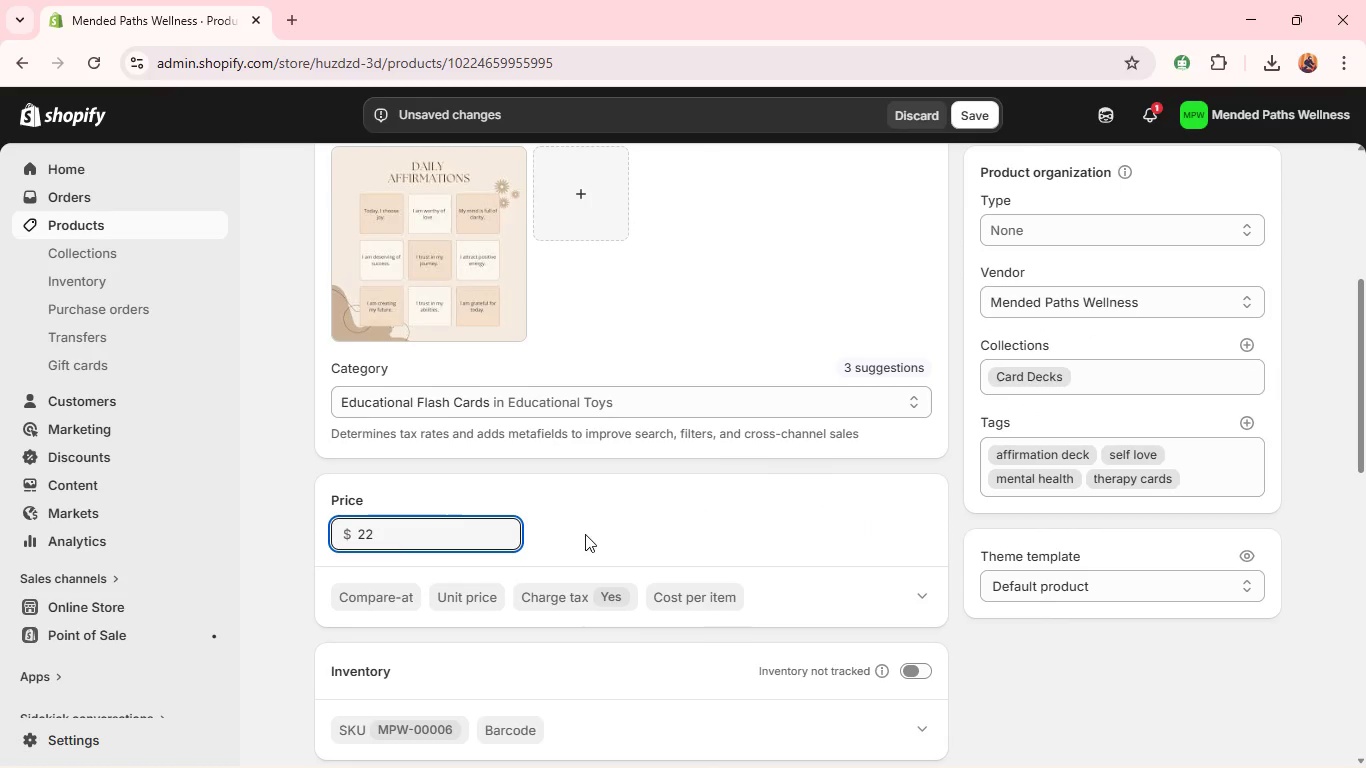 
left_click([585, 534])
 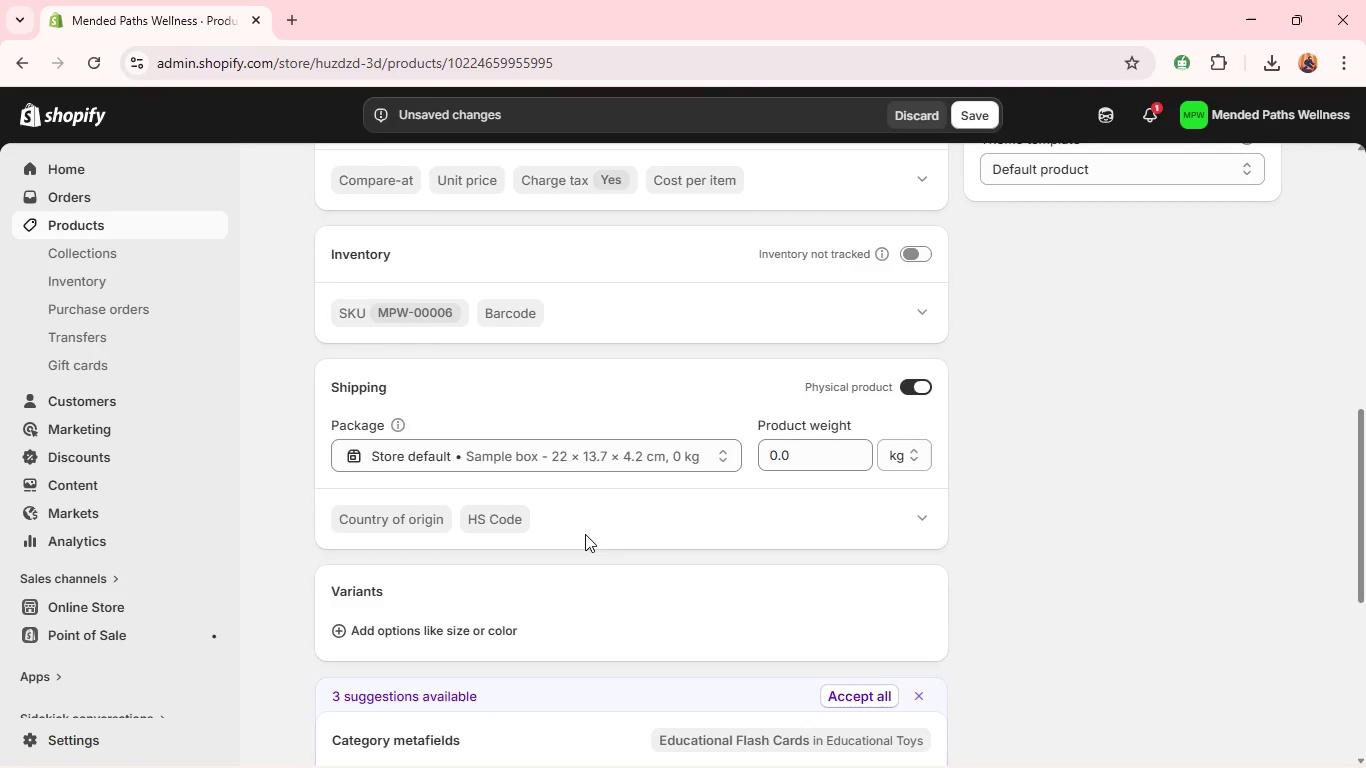 
wait(6.42)
 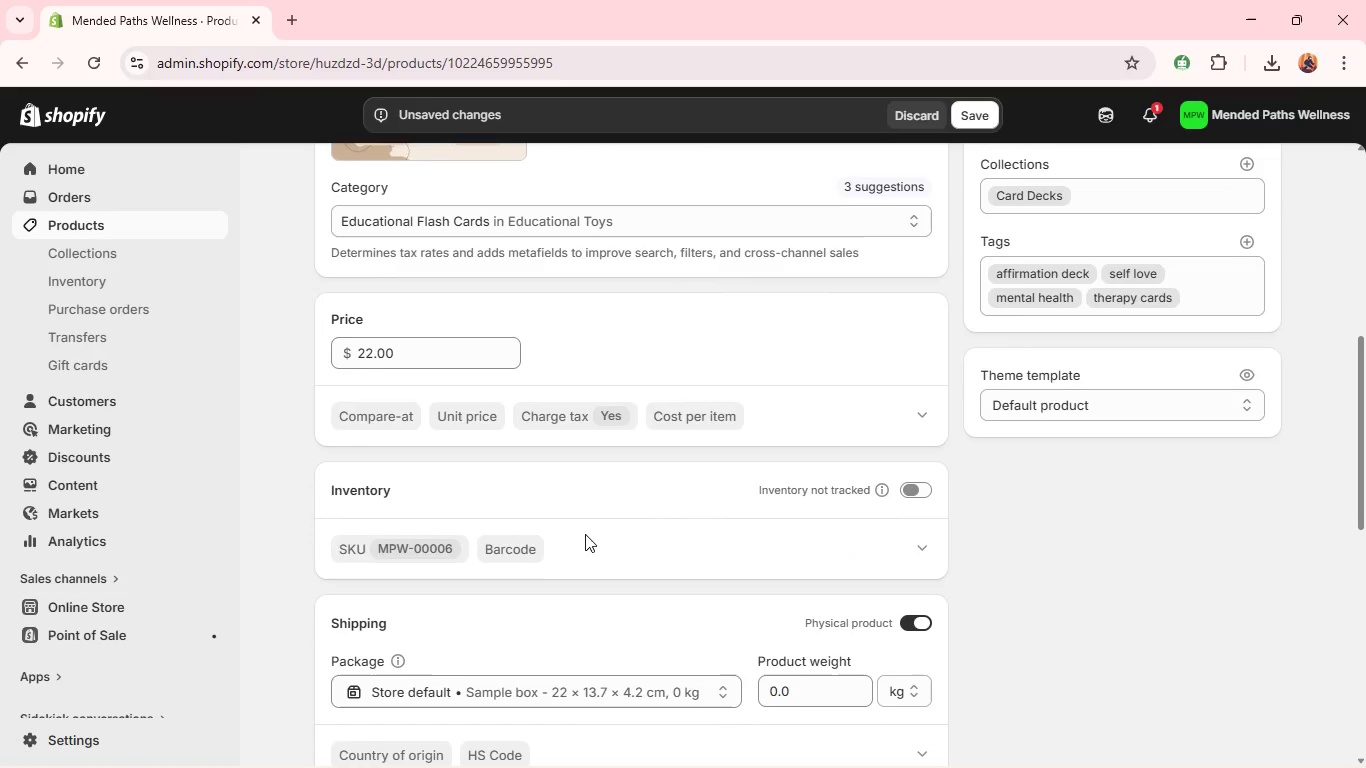 
left_click([908, 253])
 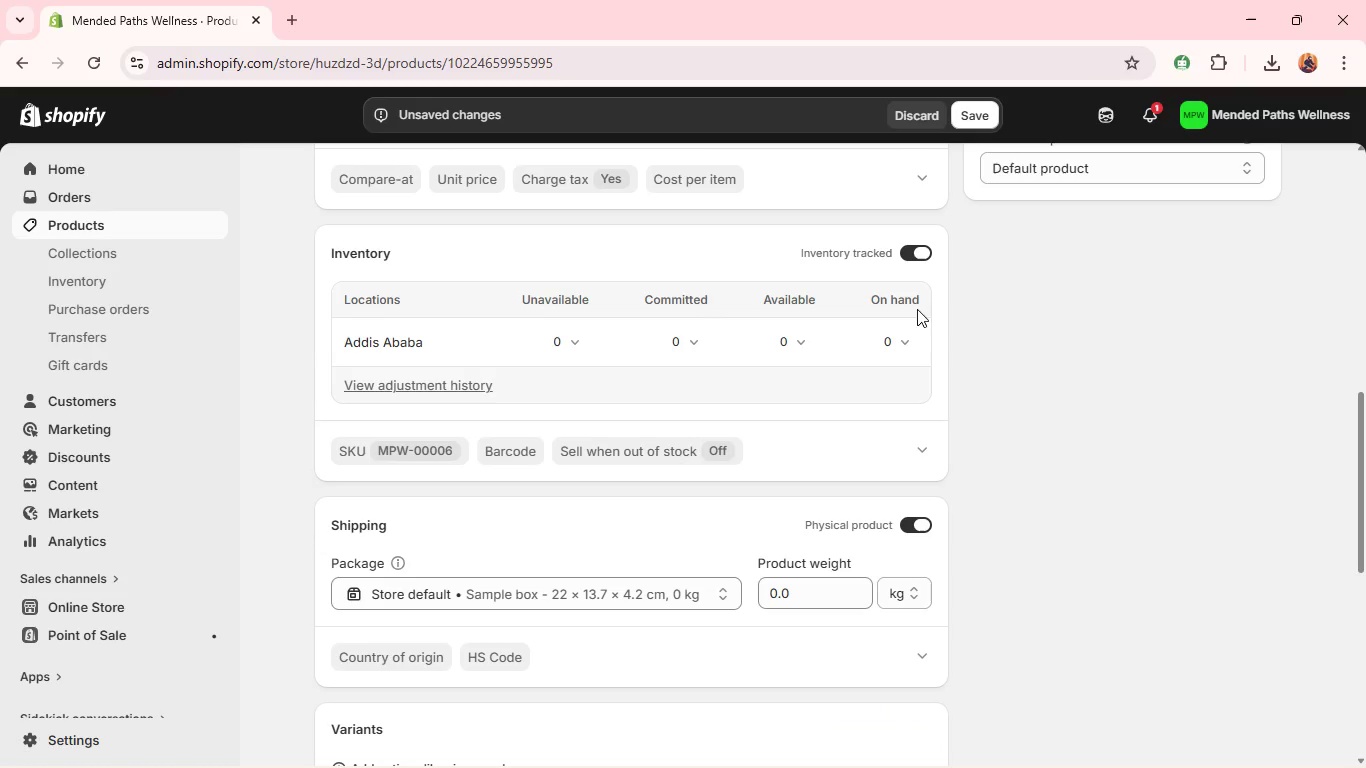 
left_click([900, 347])
 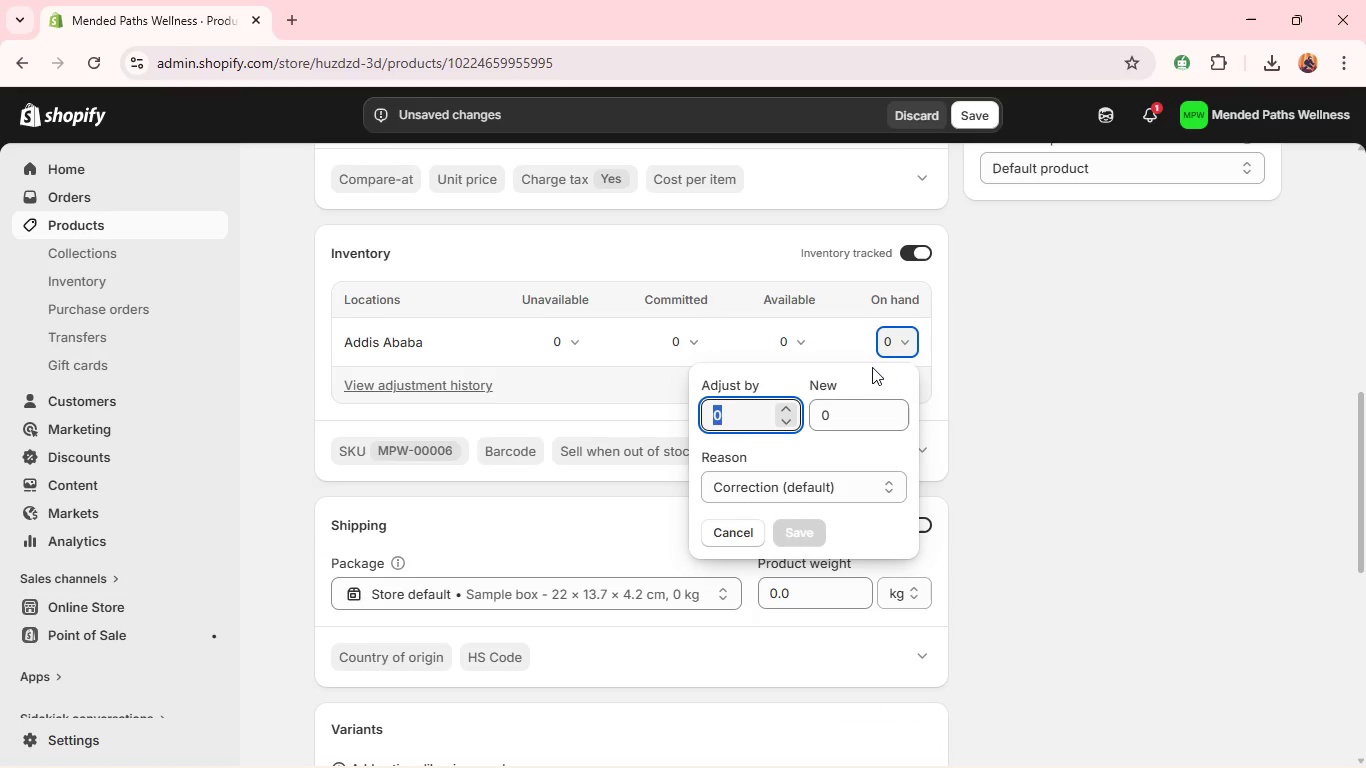 
key(1)
 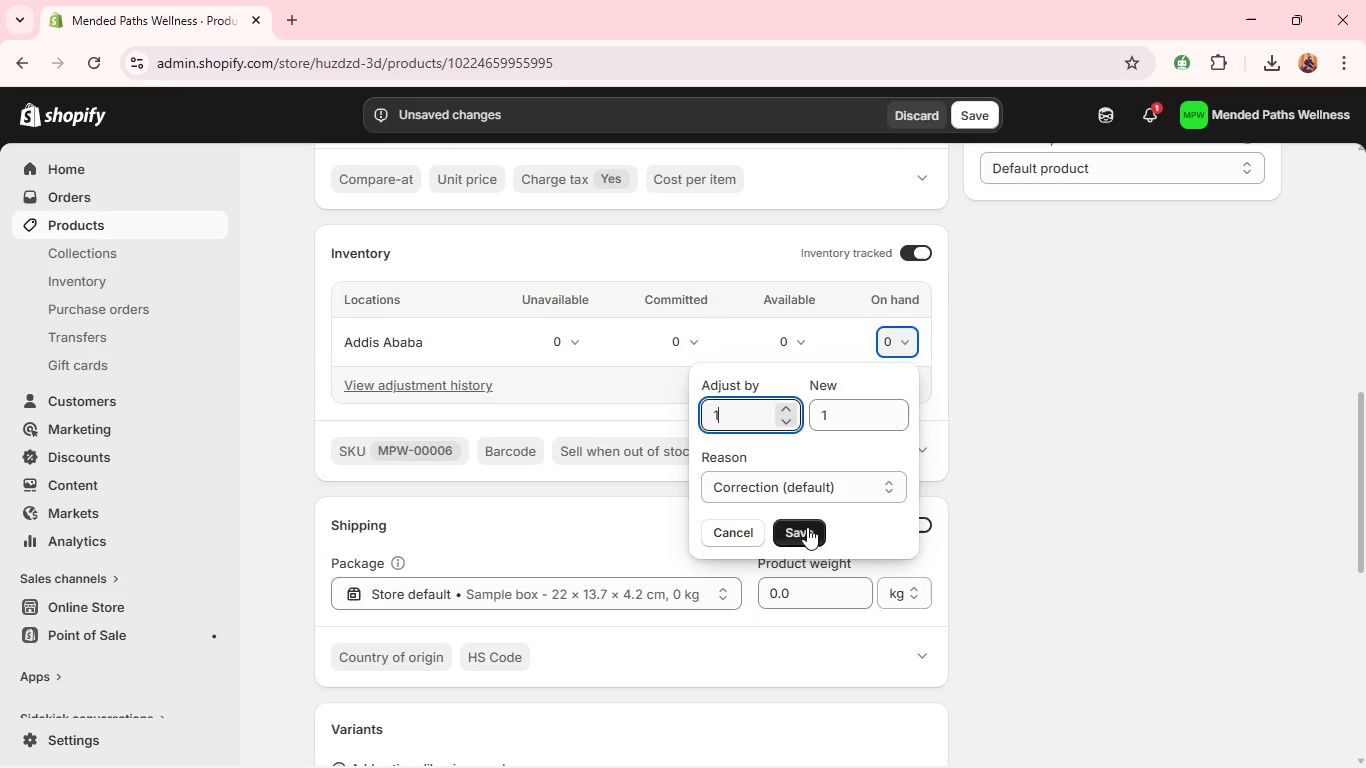 
left_click([803, 534])
 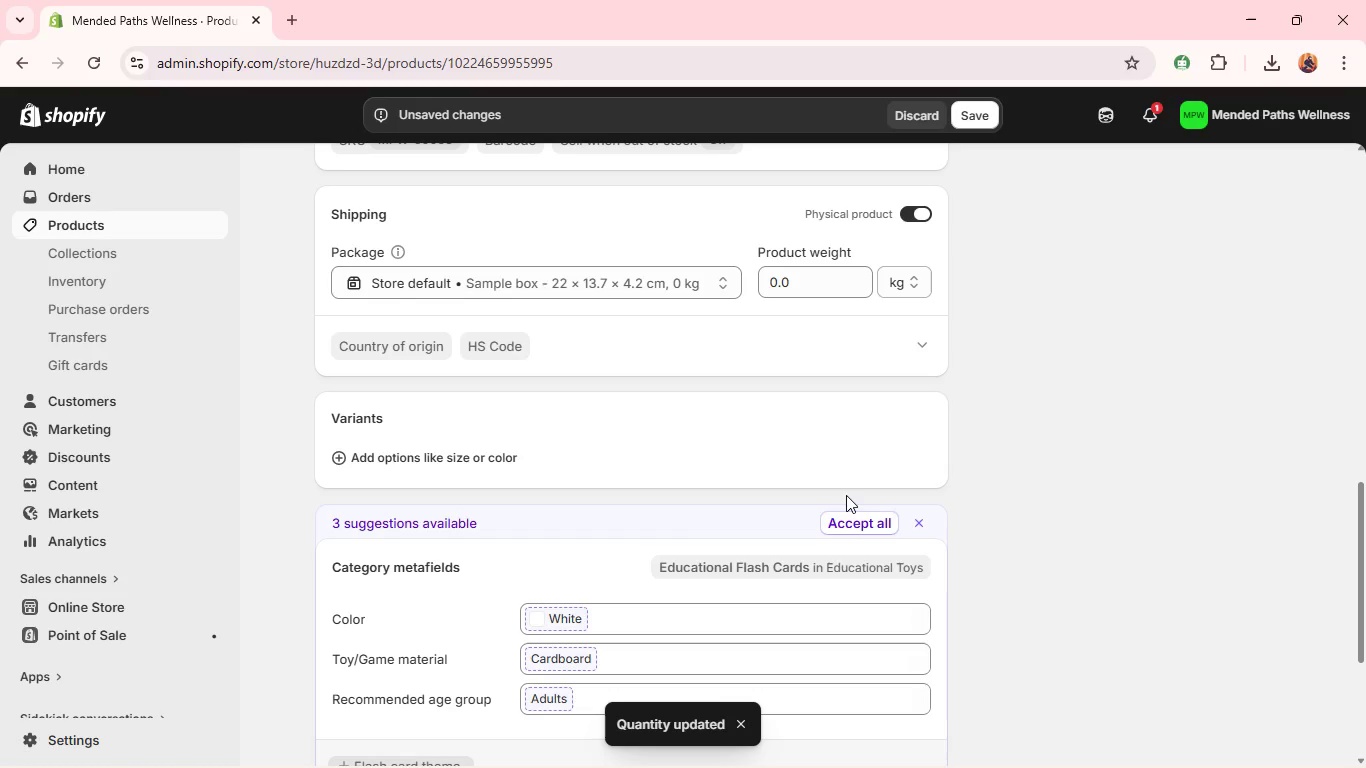 
left_click([857, 532])
 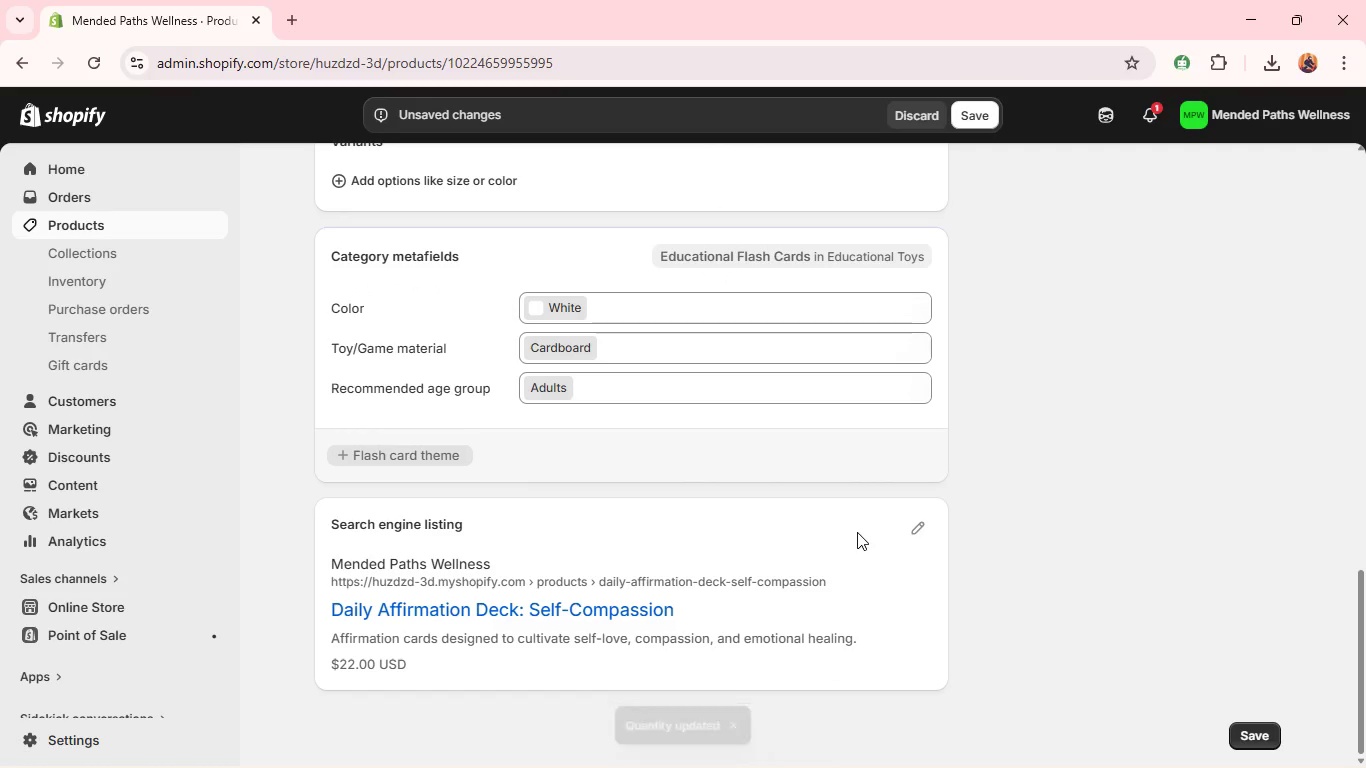 
left_click([912, 524])
 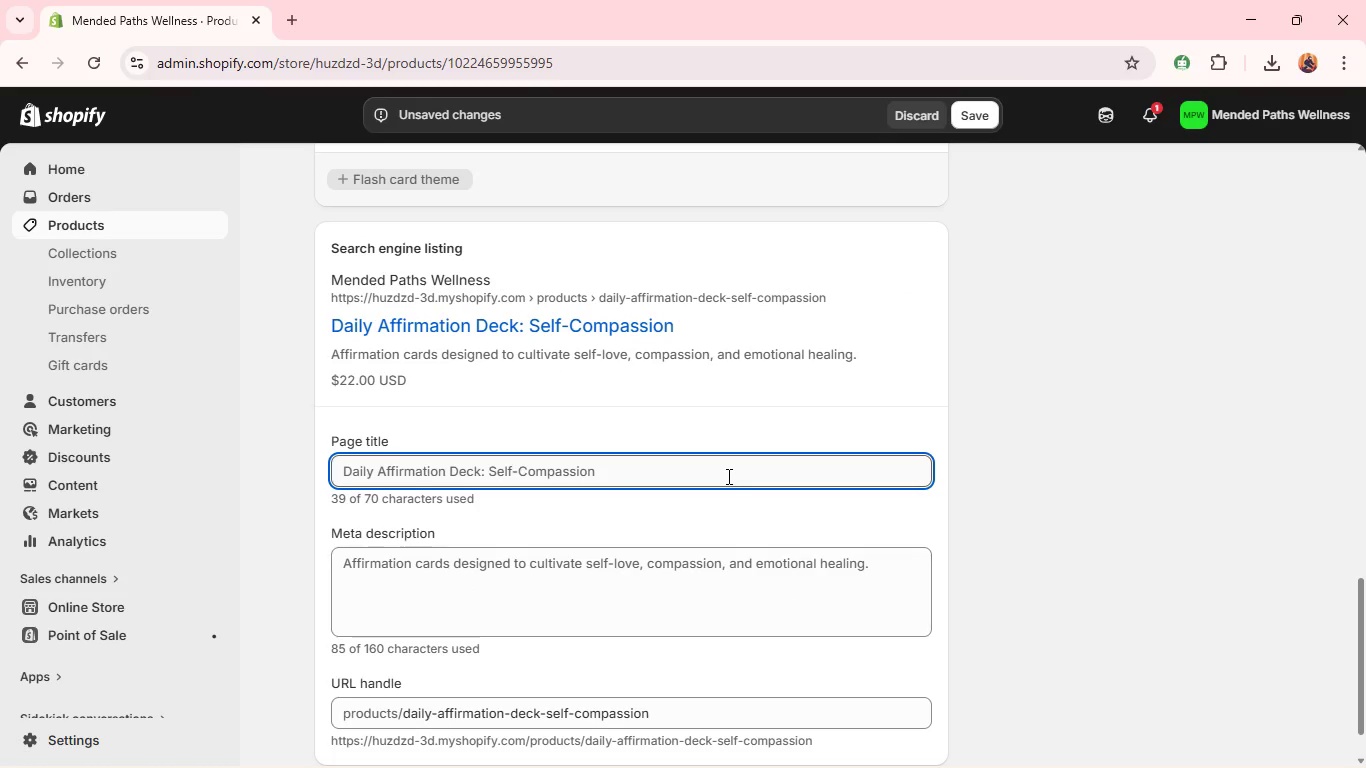 
wait(10.34)
 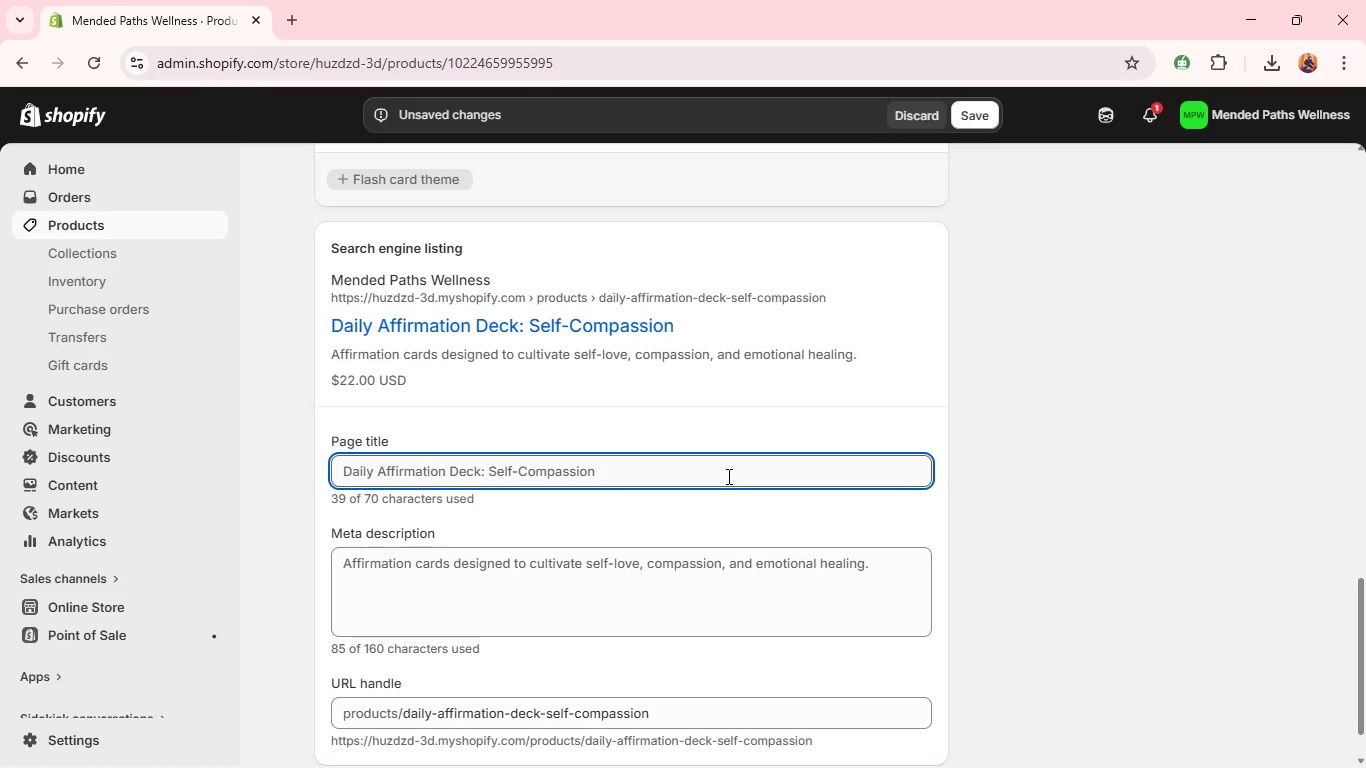 
left_click([493, 469])
 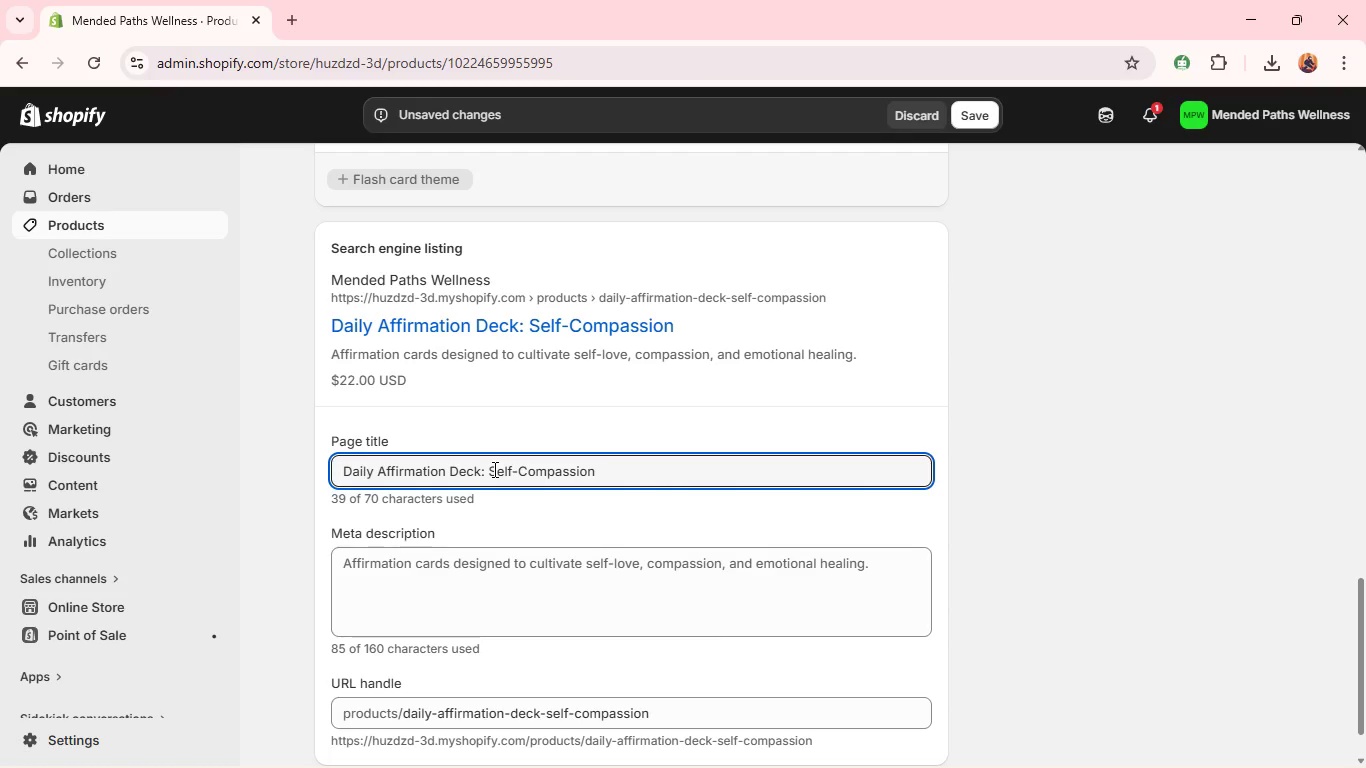 
key(ArrowLeft)
 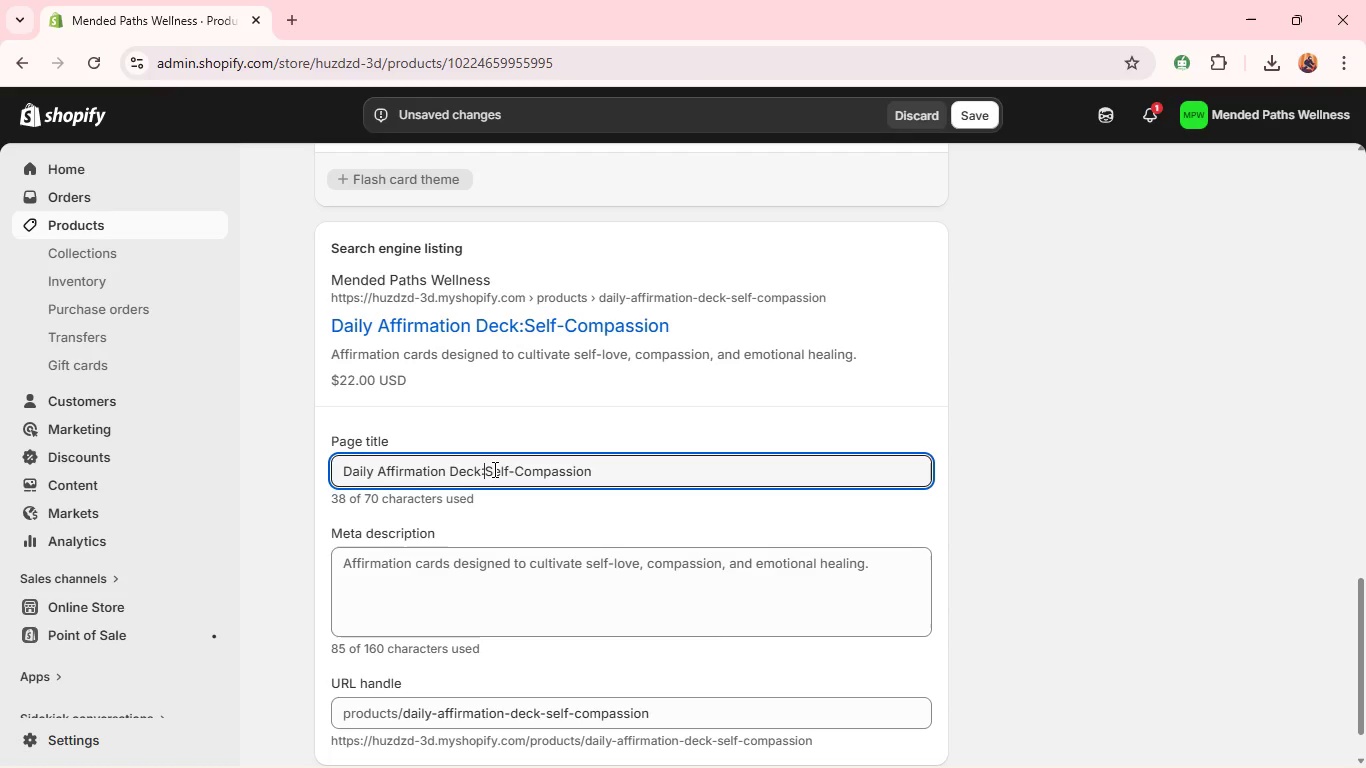 
hold_key(key=Backspace, duration=1.5)
 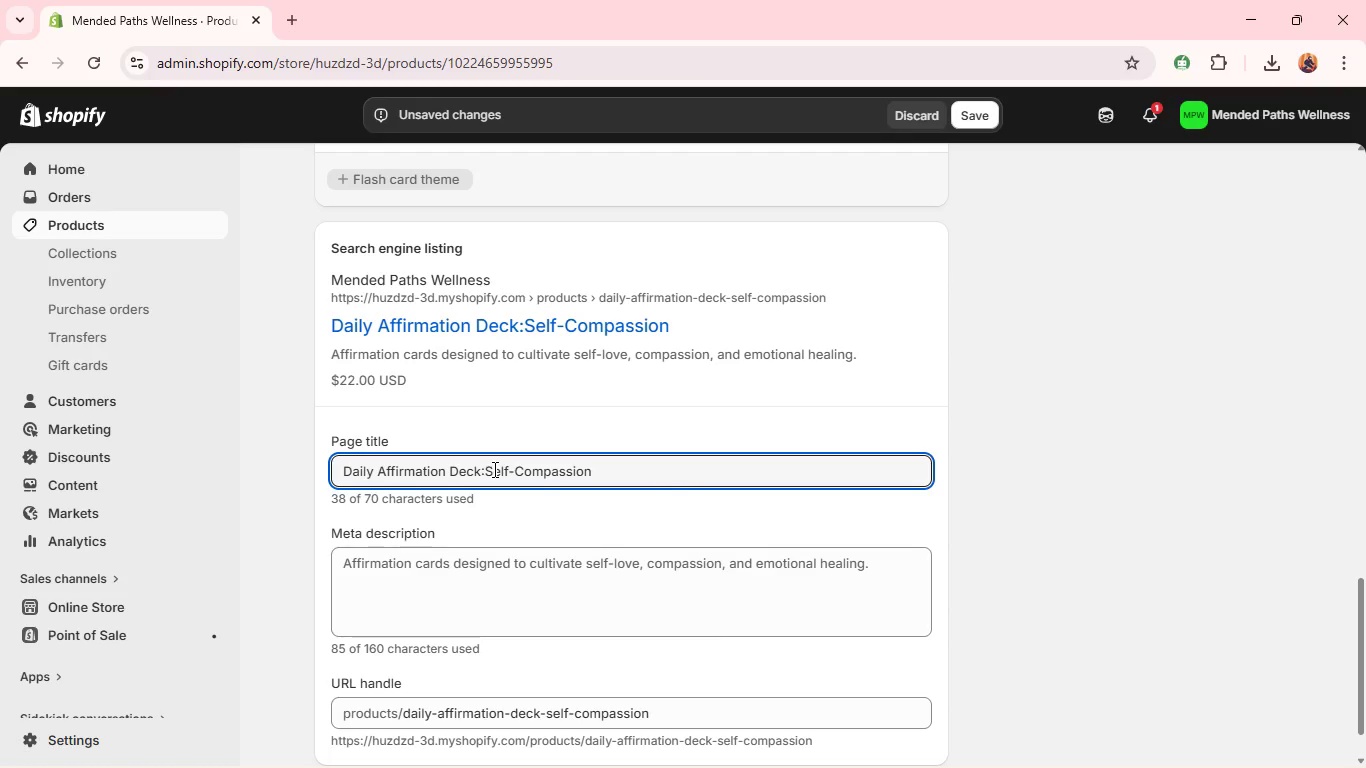 
key(Backspace)
 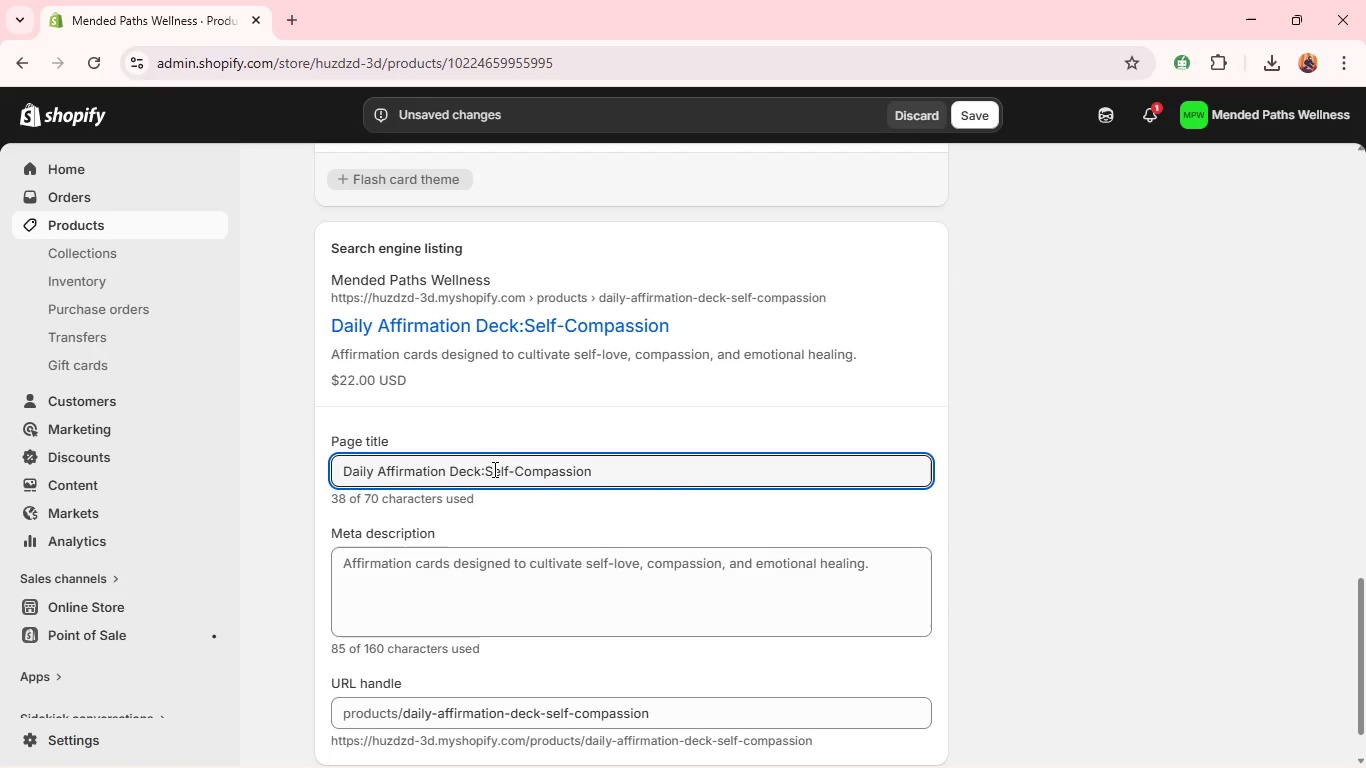 
key(Backspace)
 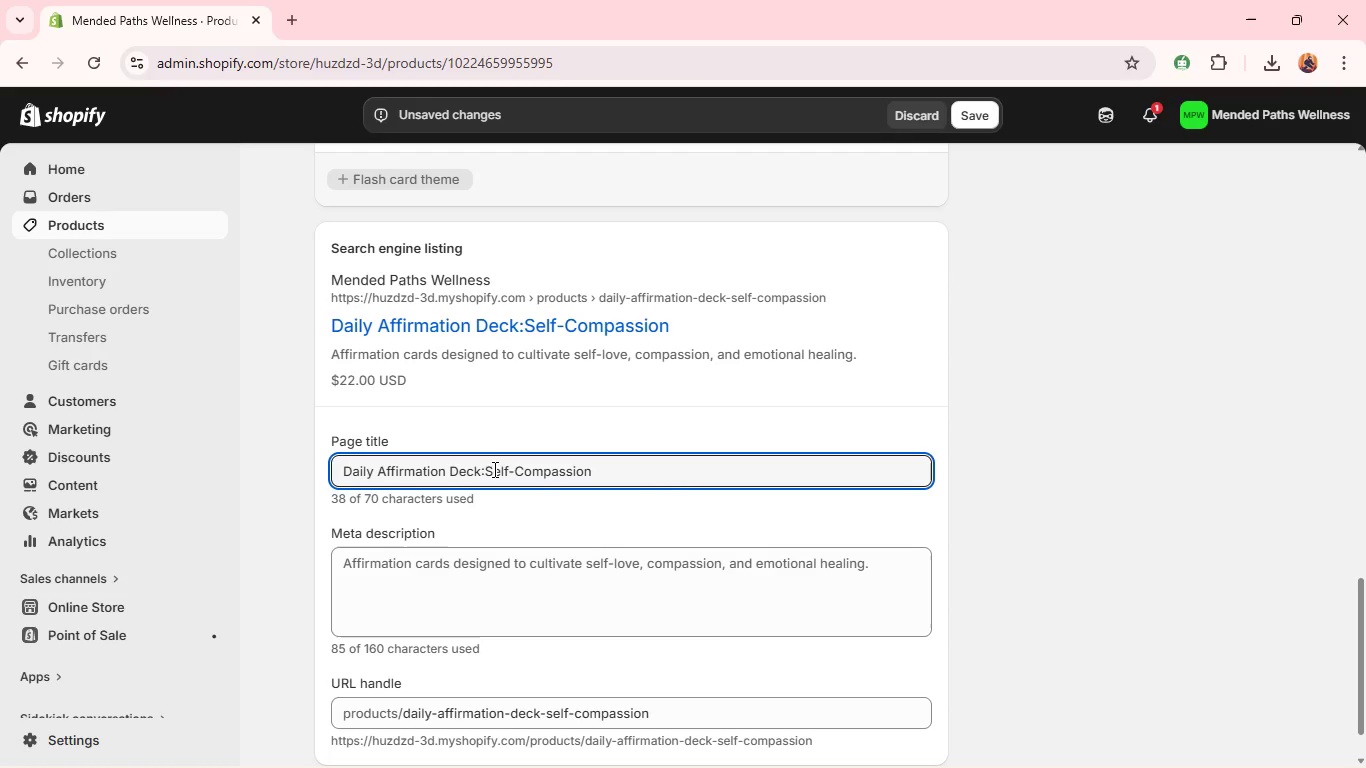 
key(Backspace)
 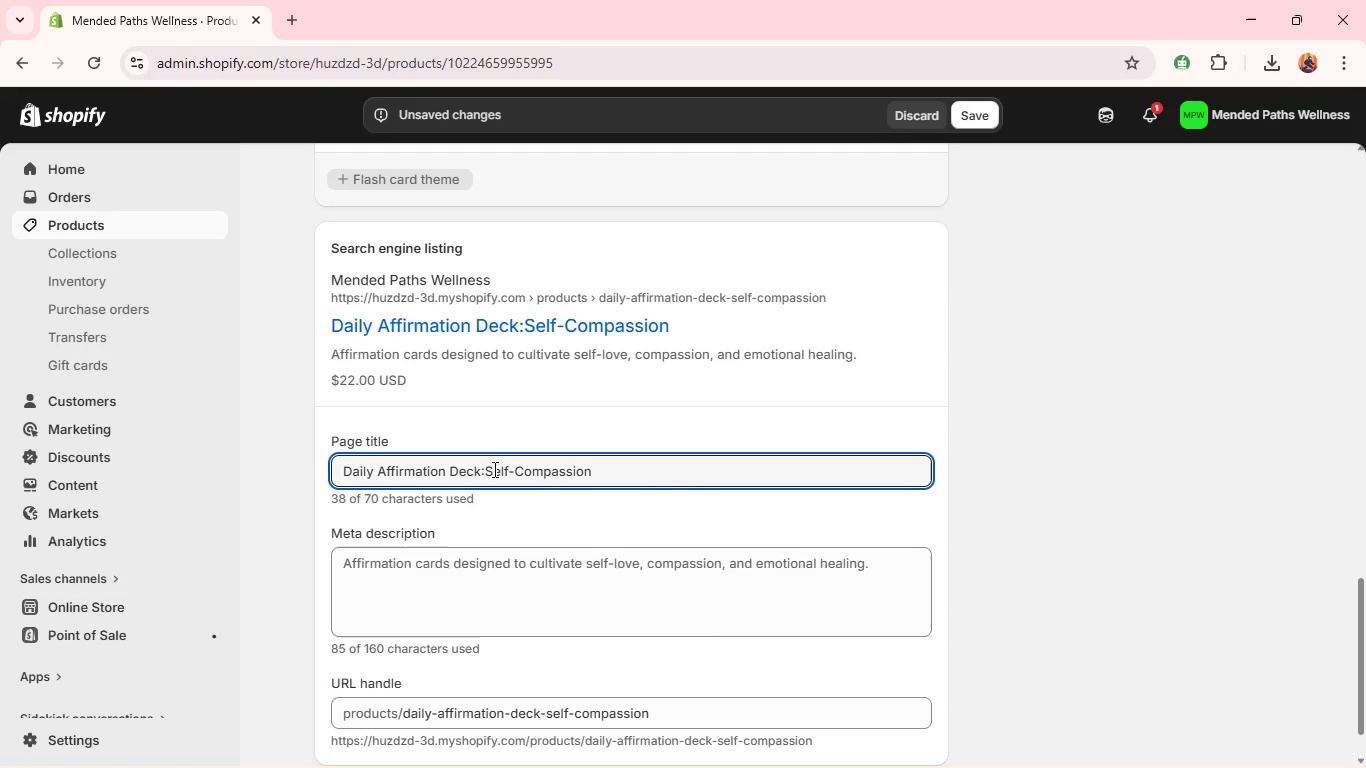 
key(Backspace)
 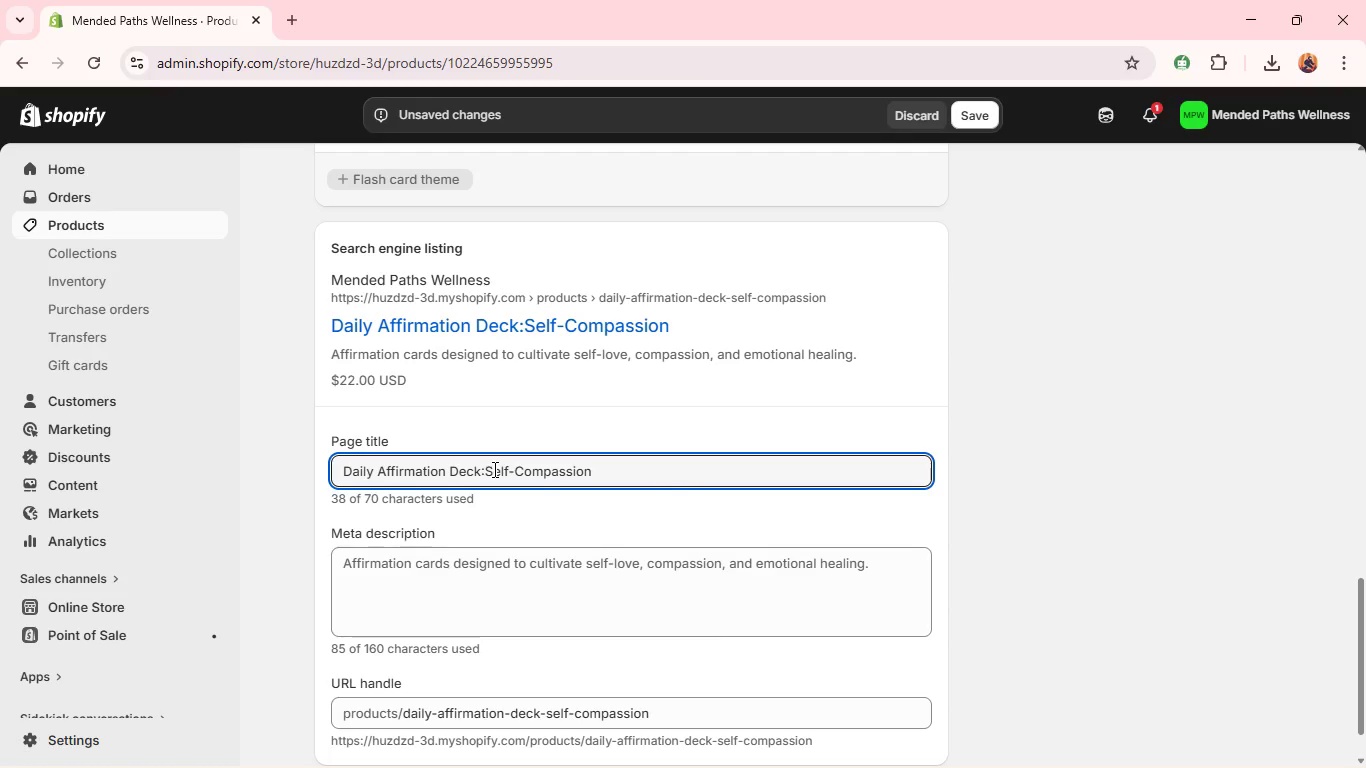 
key(Backspace)
 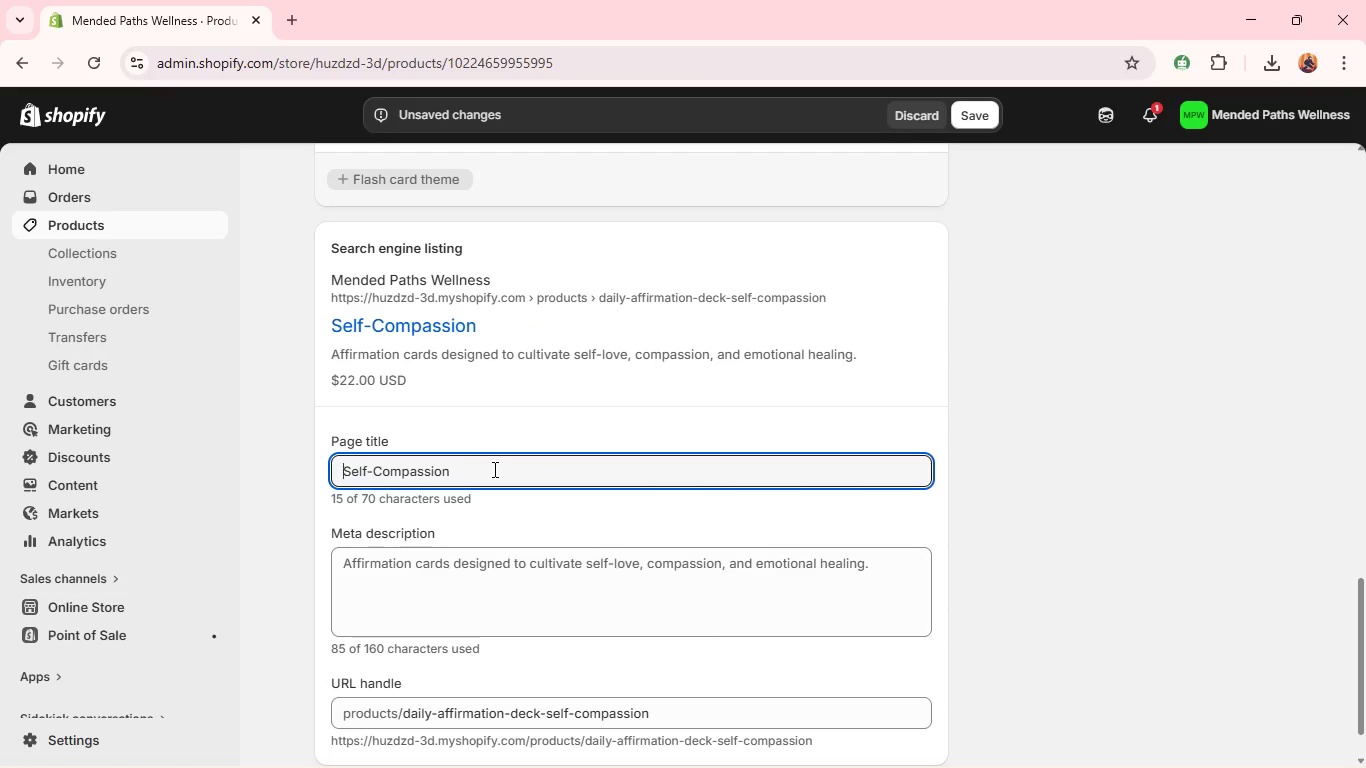 
left_click([493, 469])
 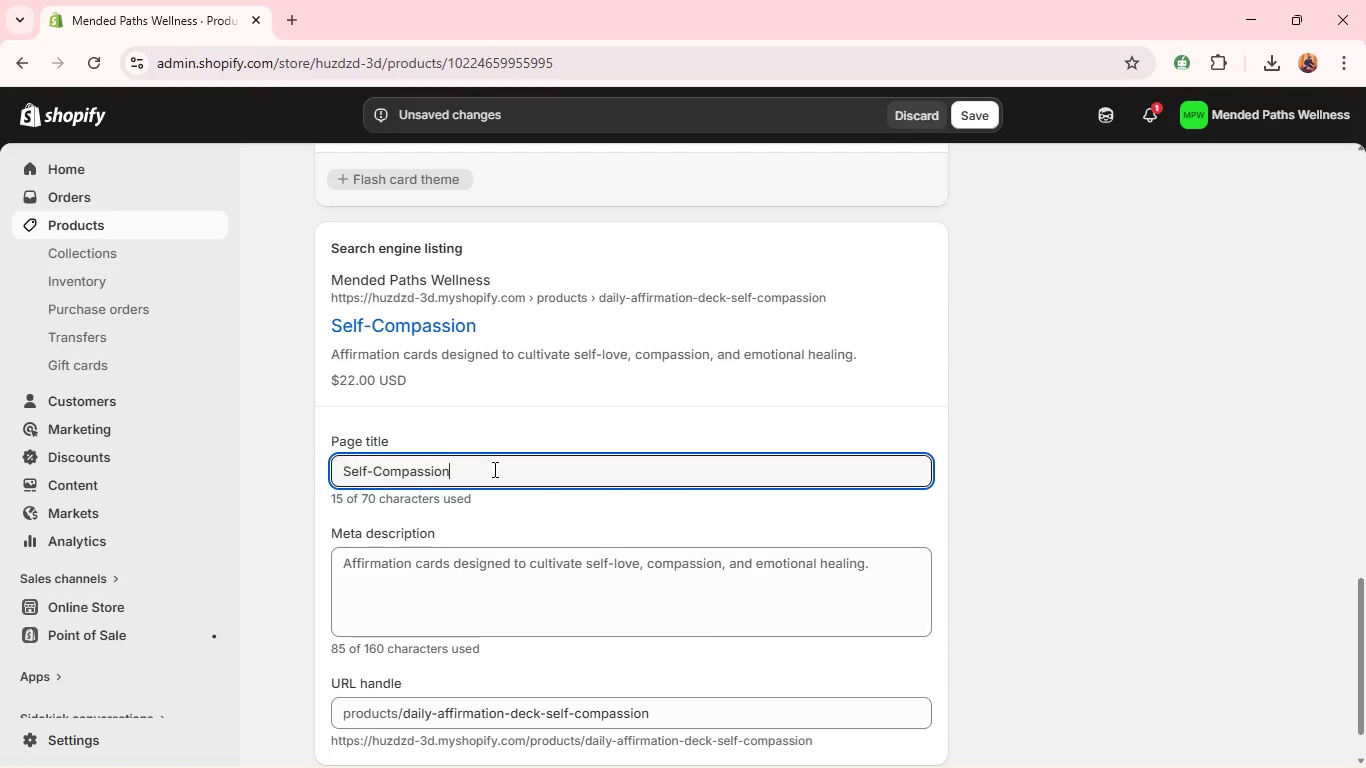 
type( Affirmation Deck for Mental Wellness)
 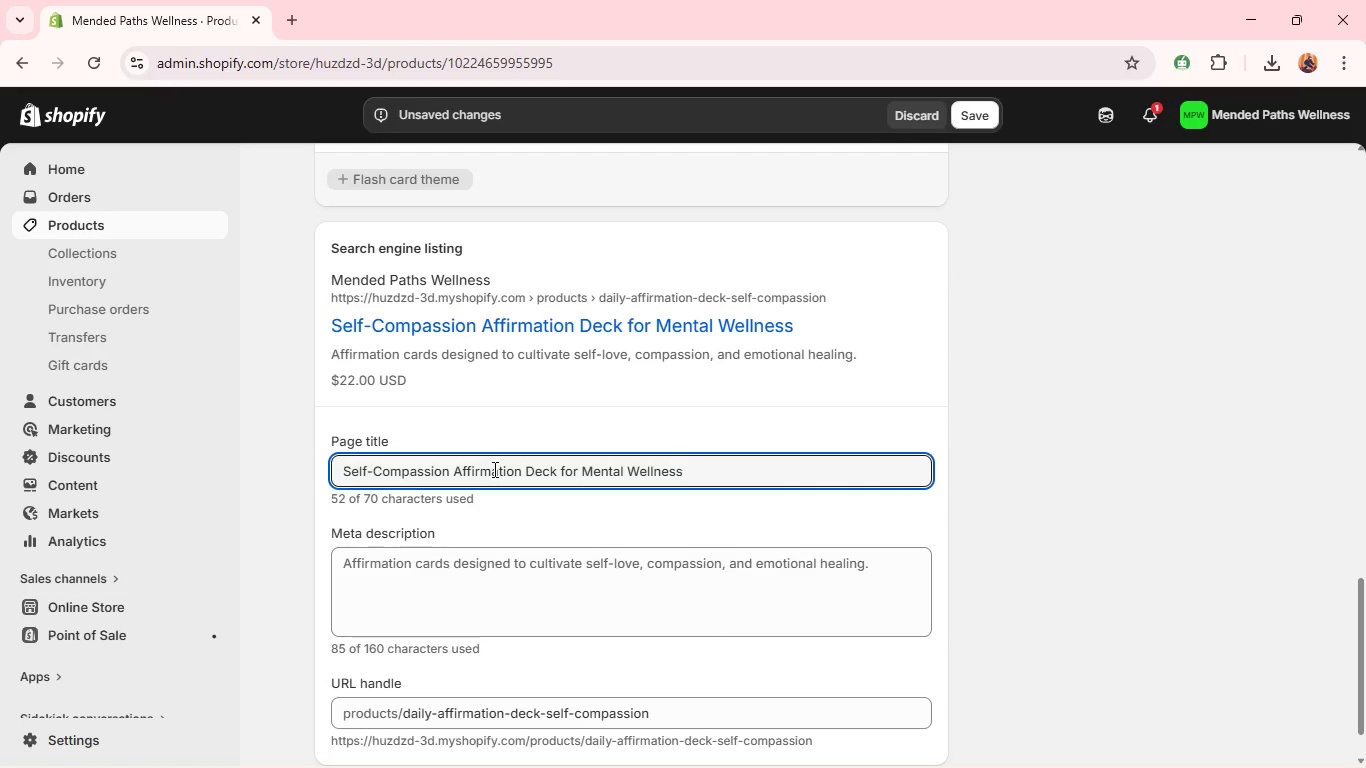 
key(Control+A)
 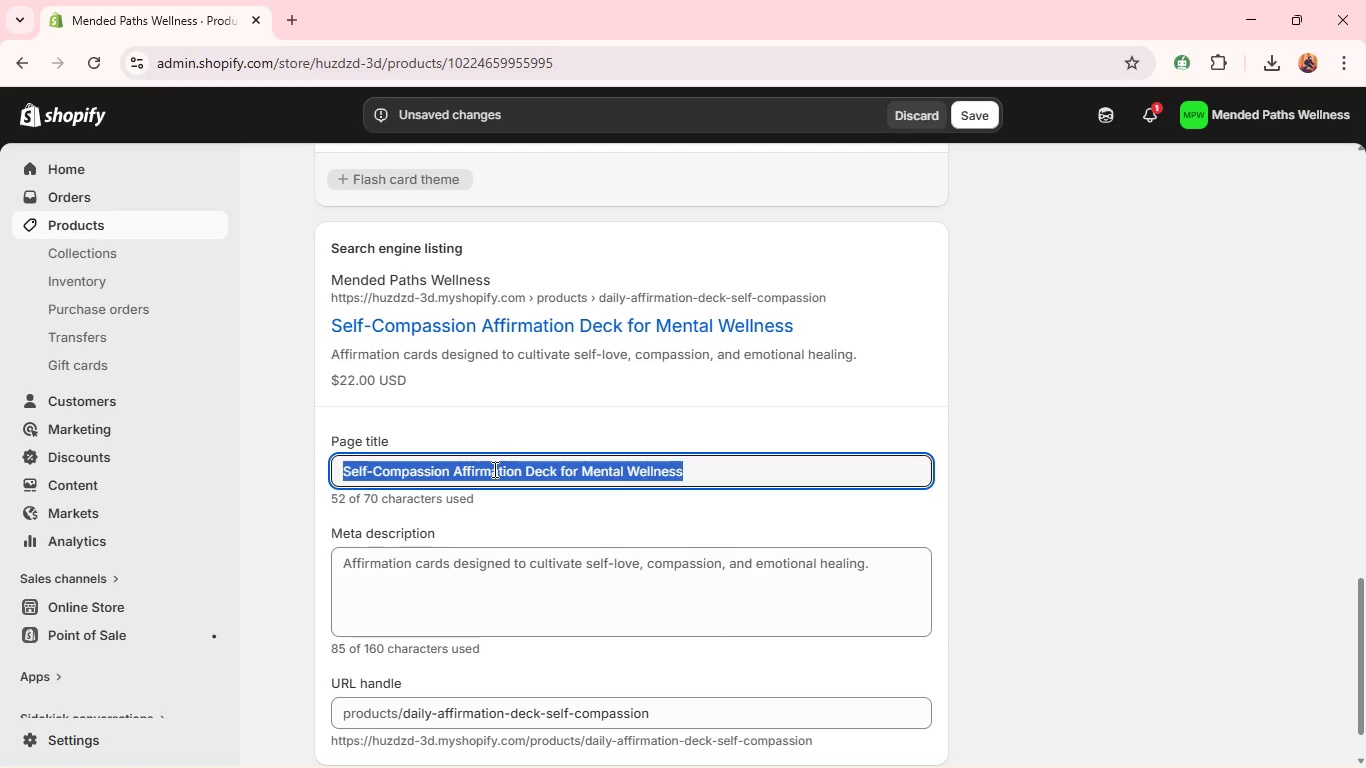 
key(Control+C)
 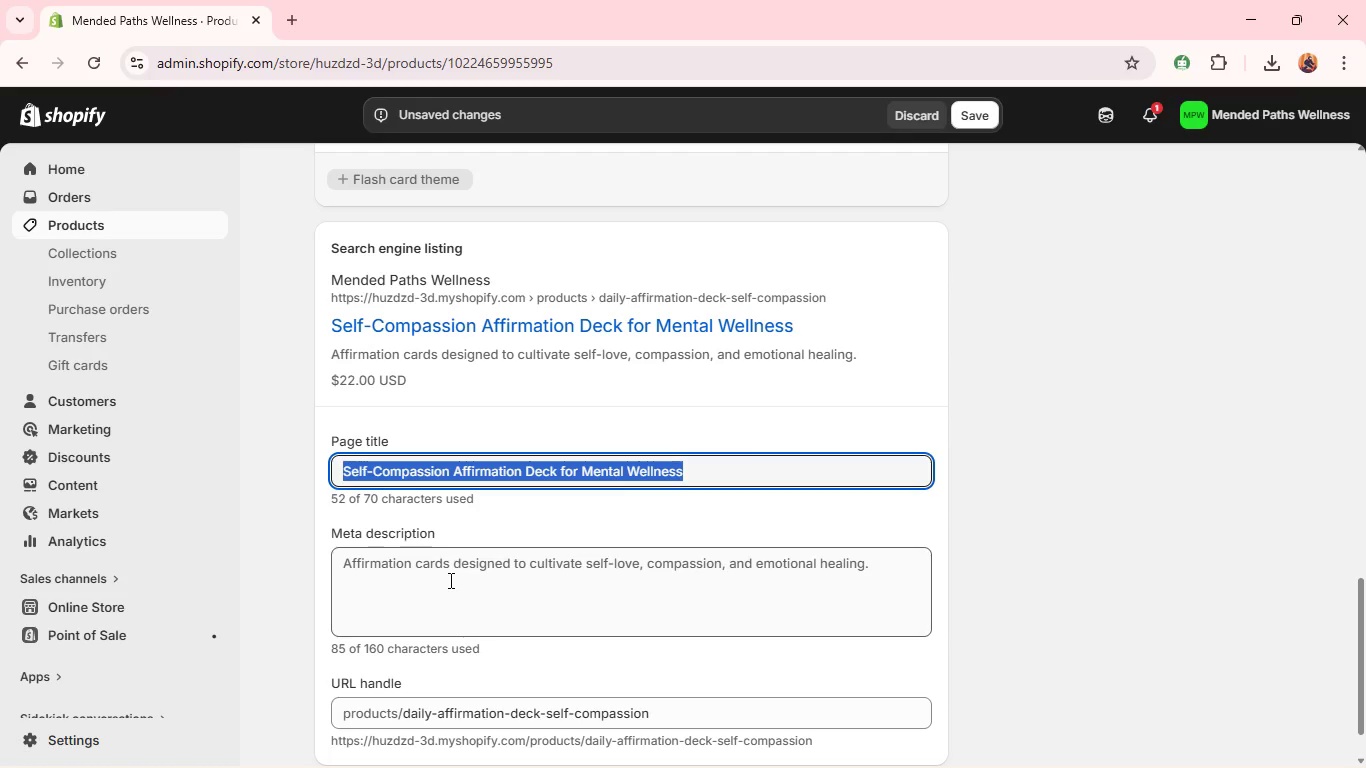 
left_click([449, 580])
 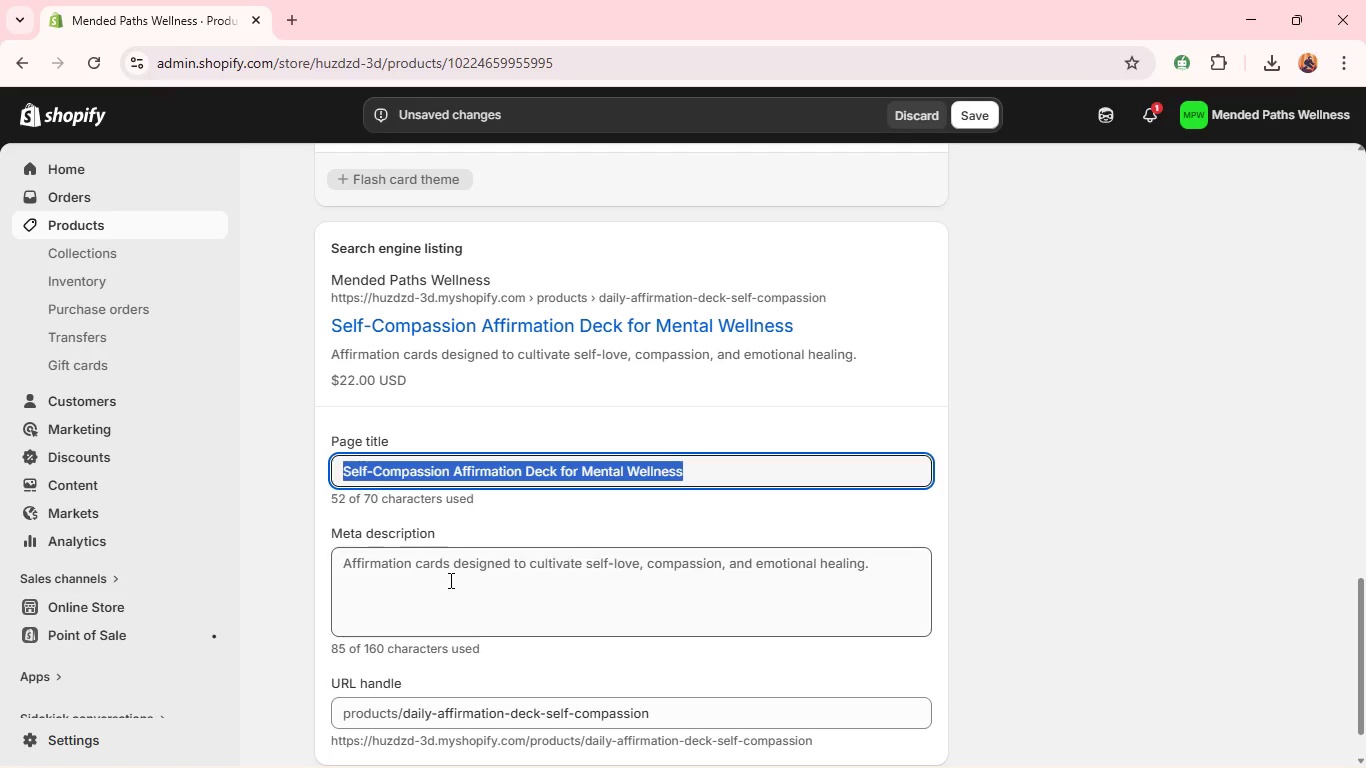 
key(Control+A)
 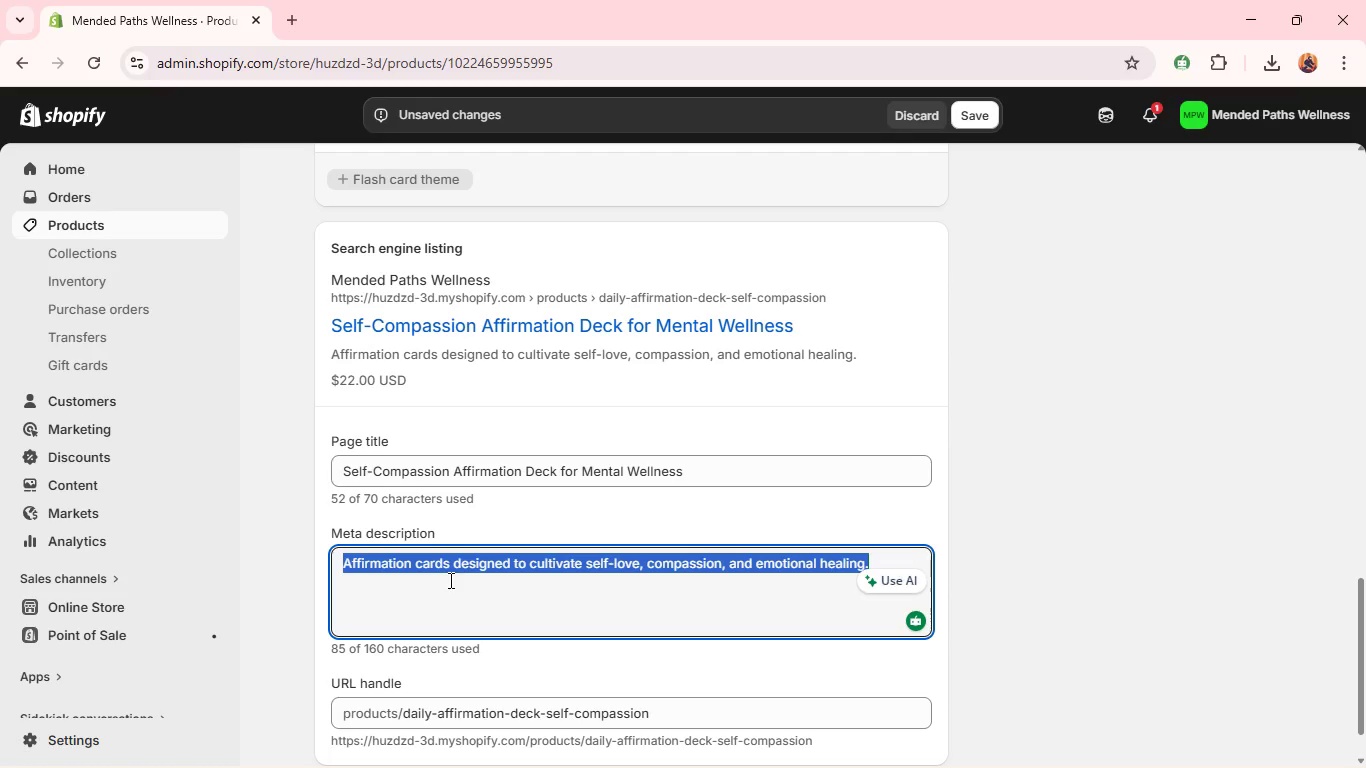 
key(Control+V)
 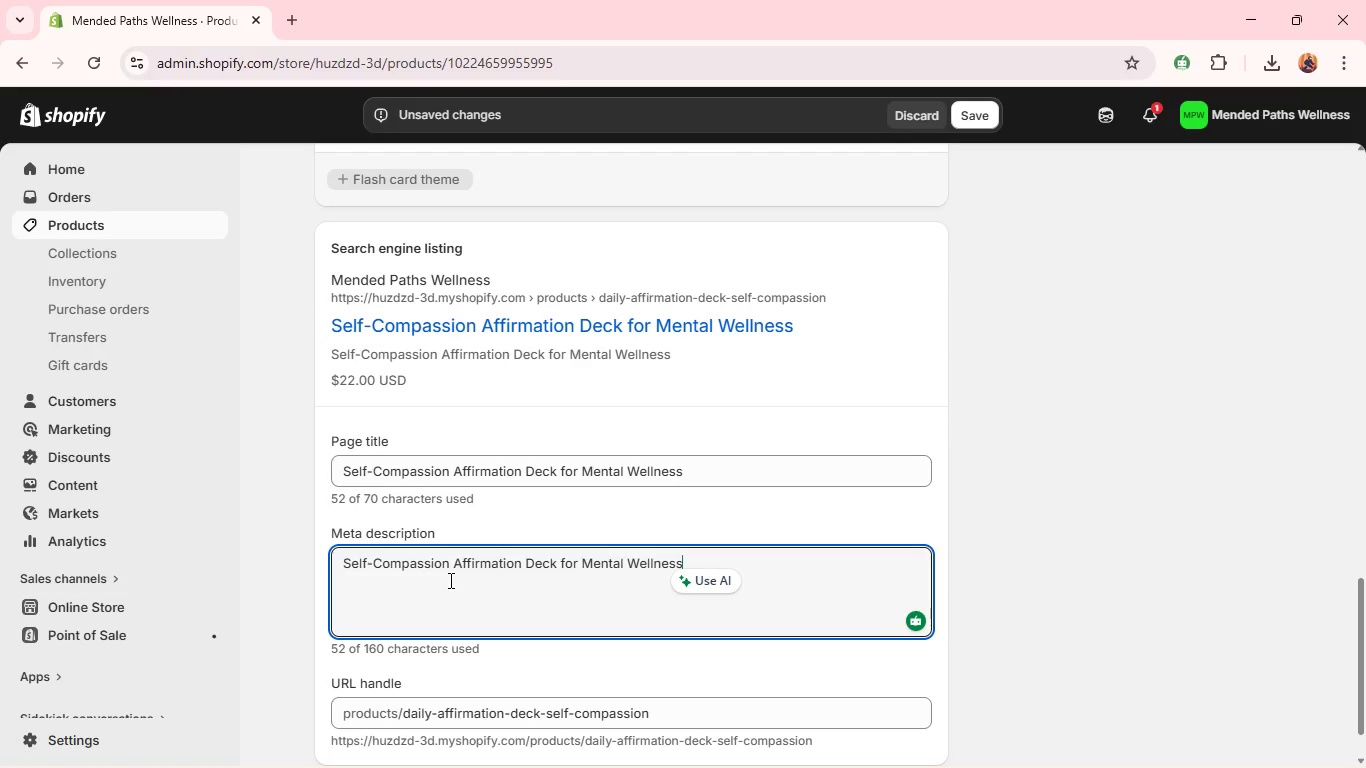 
wait(5.25)
 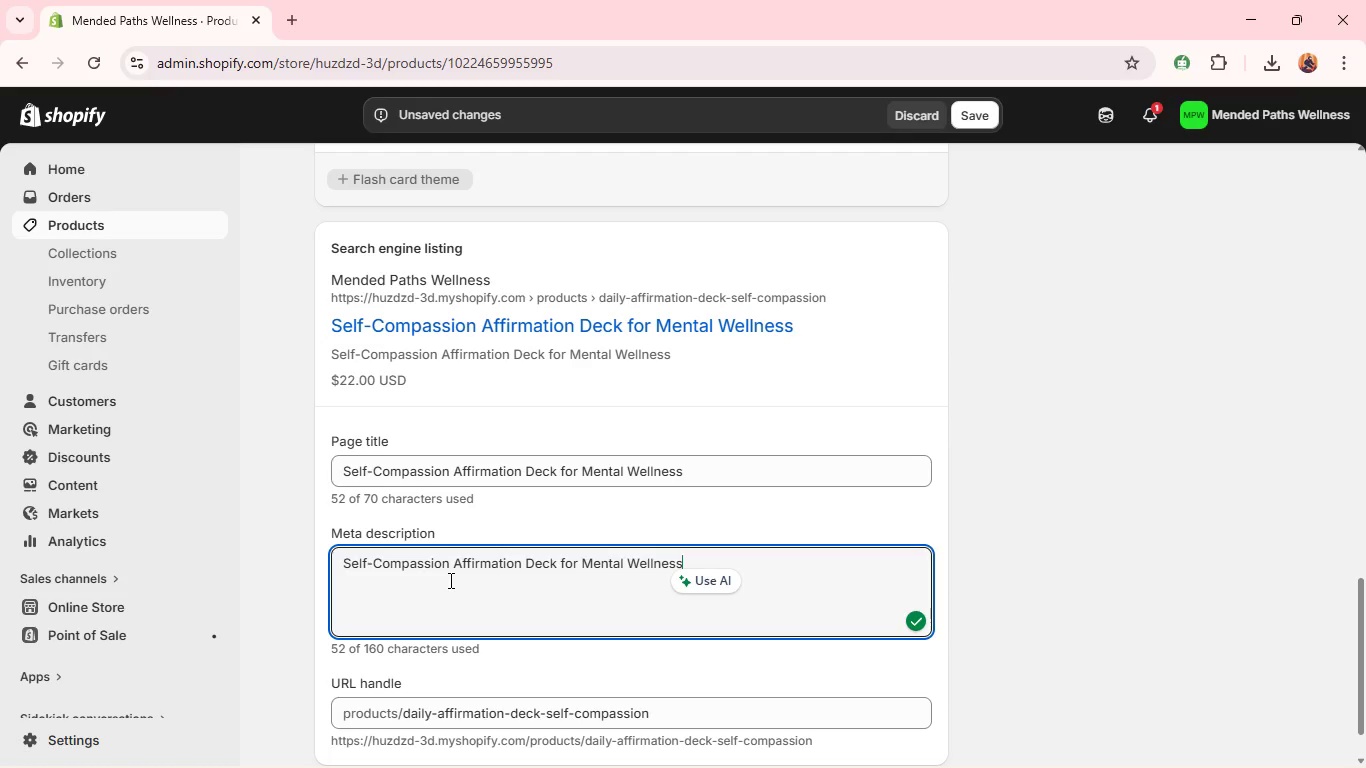 
key(Space)
 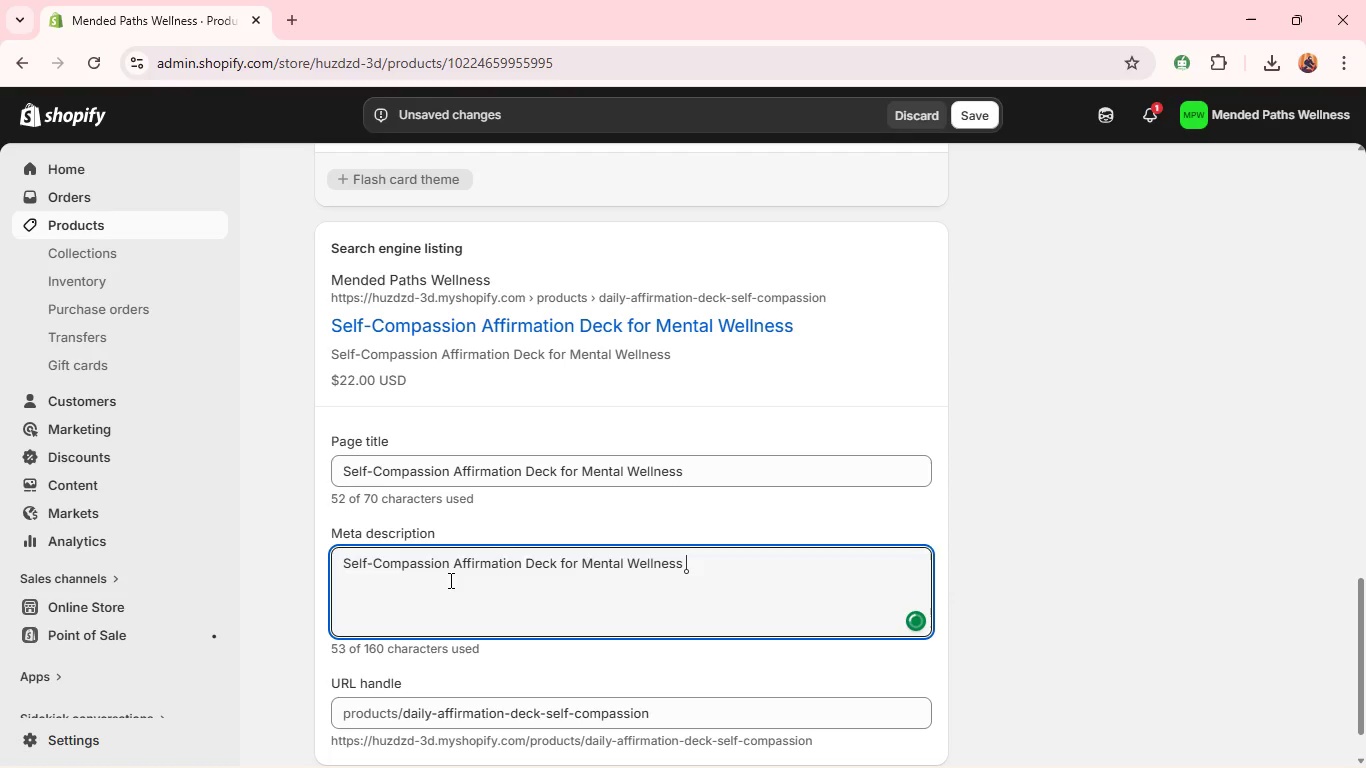 
key(Control+A)
 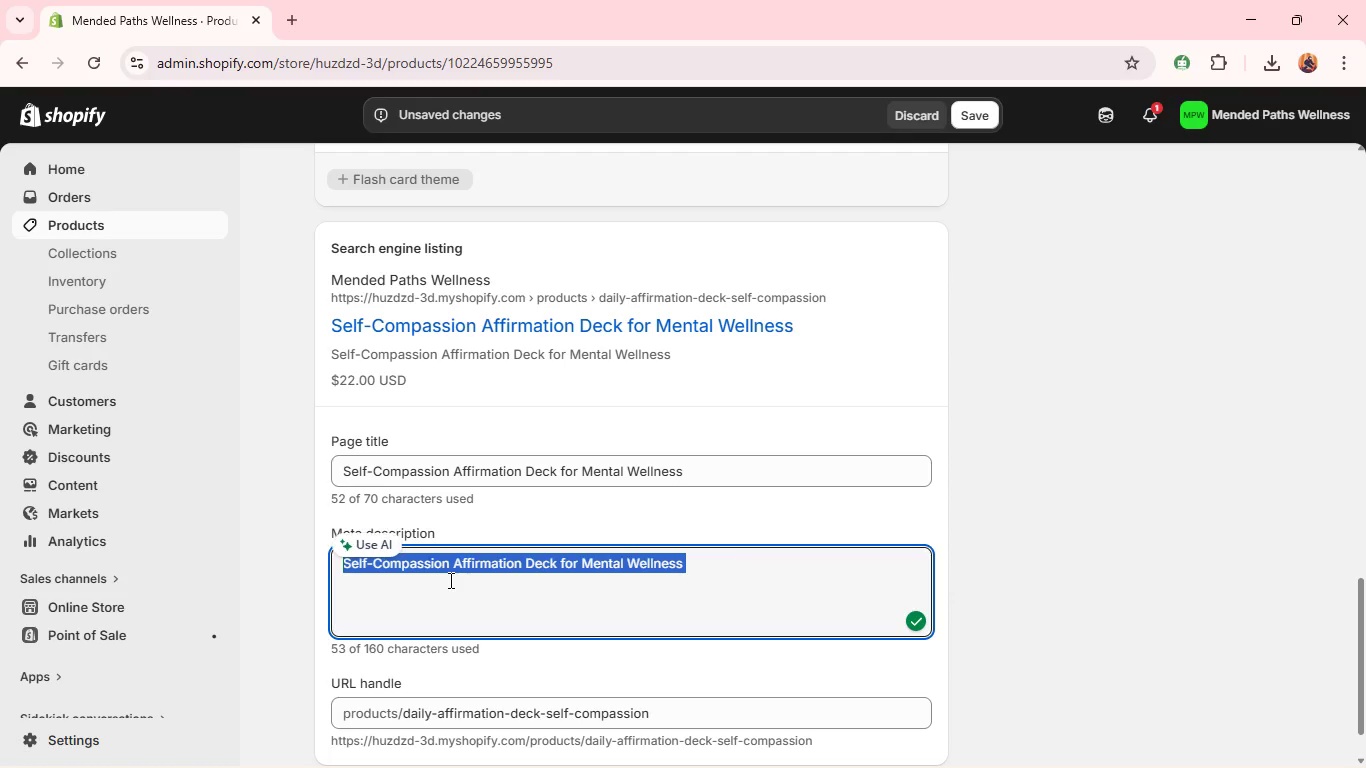 
type(Daily affirmation cards focused on self-love, compassion, and emotional balance. )
 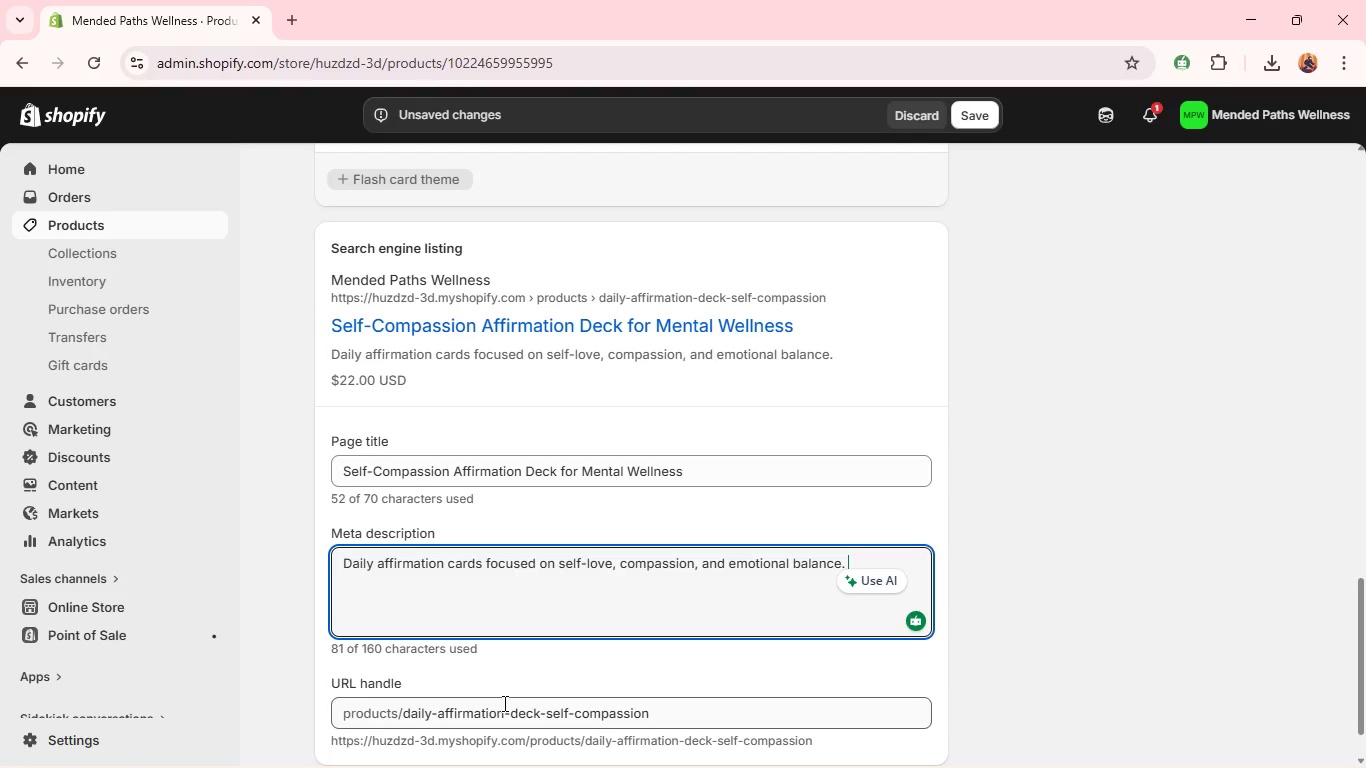 
wait(16.2)
 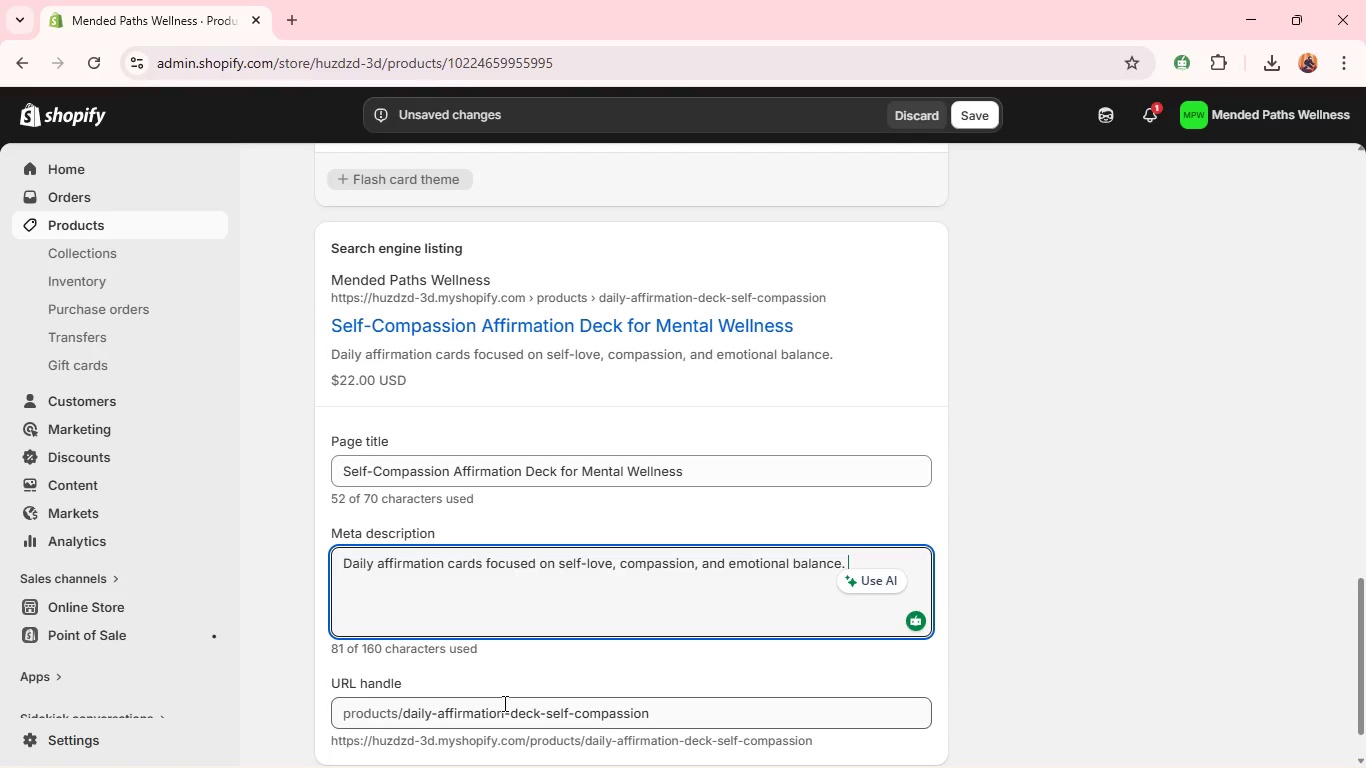 
left_click([445, 715])
 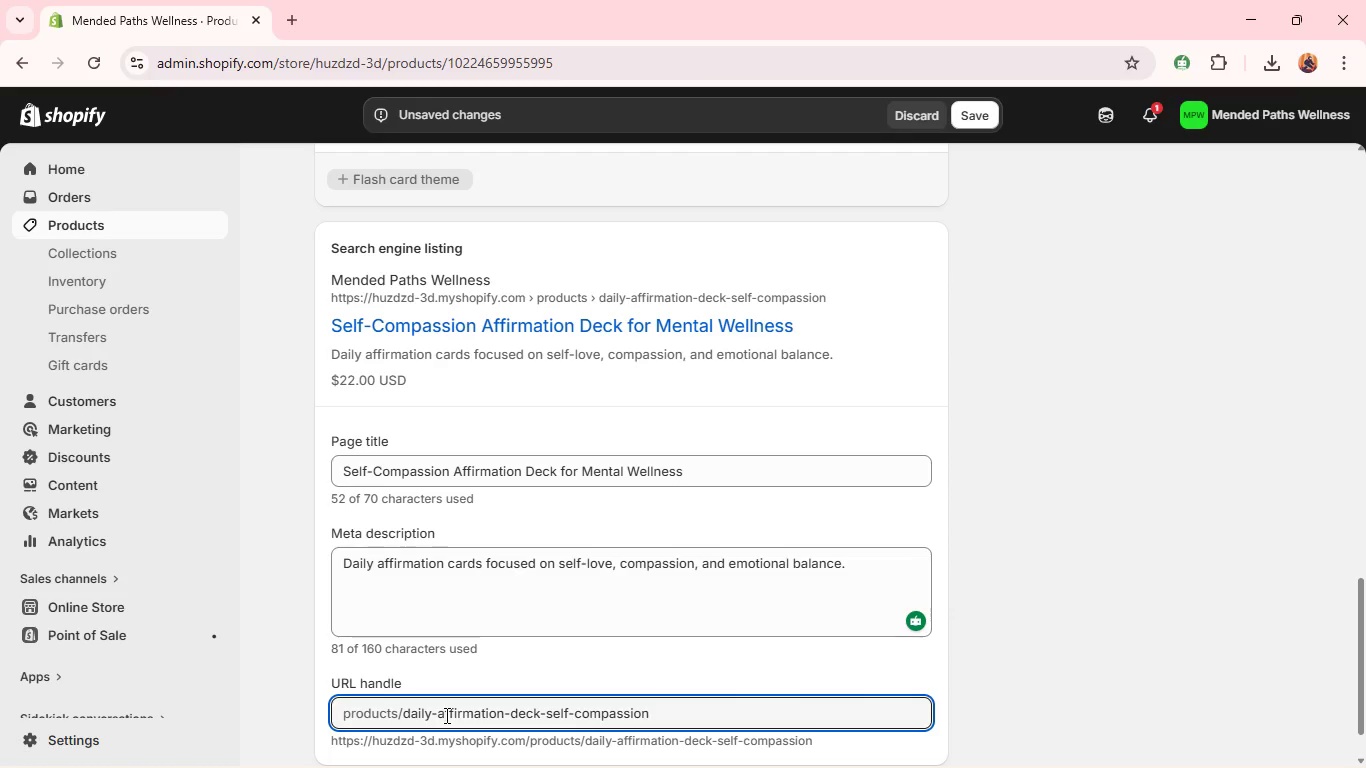 
key(ArrowLeft)